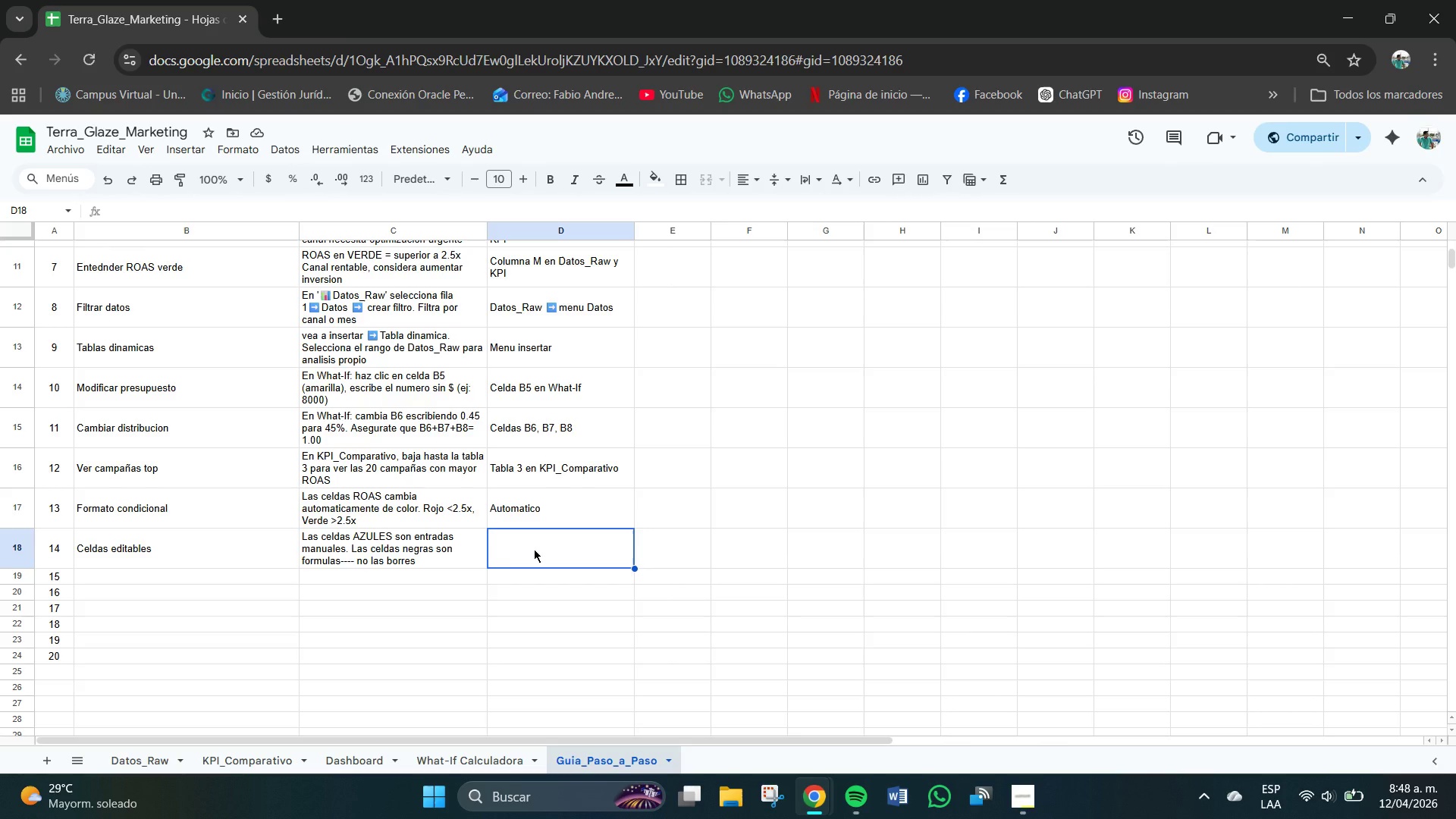 
wait(6.09)
 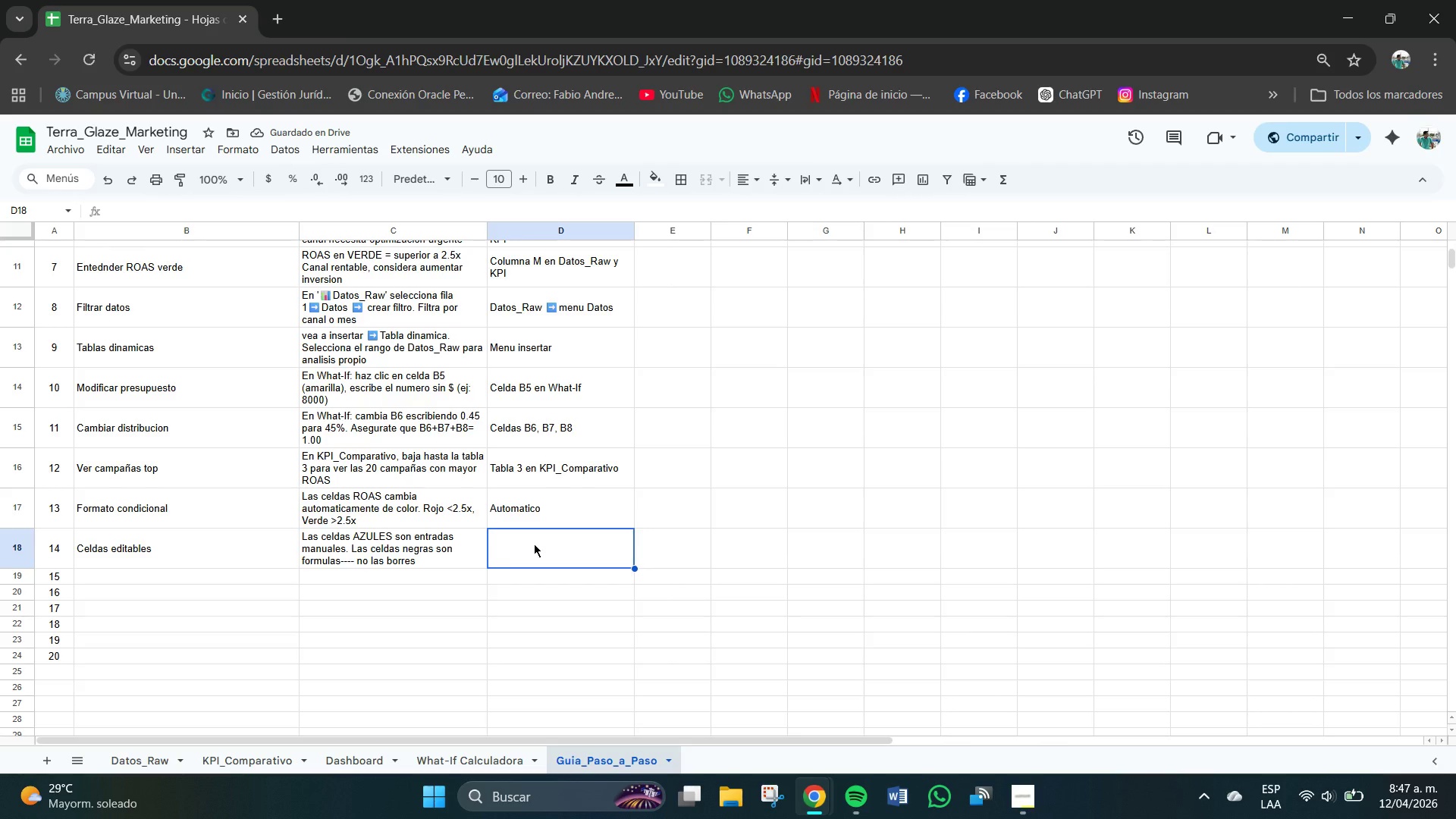 
type(Whas)
key(Backspace)
type(t-IF)
key(Backspace)
type(f )
key(Backspace)
type(, seccion A )
 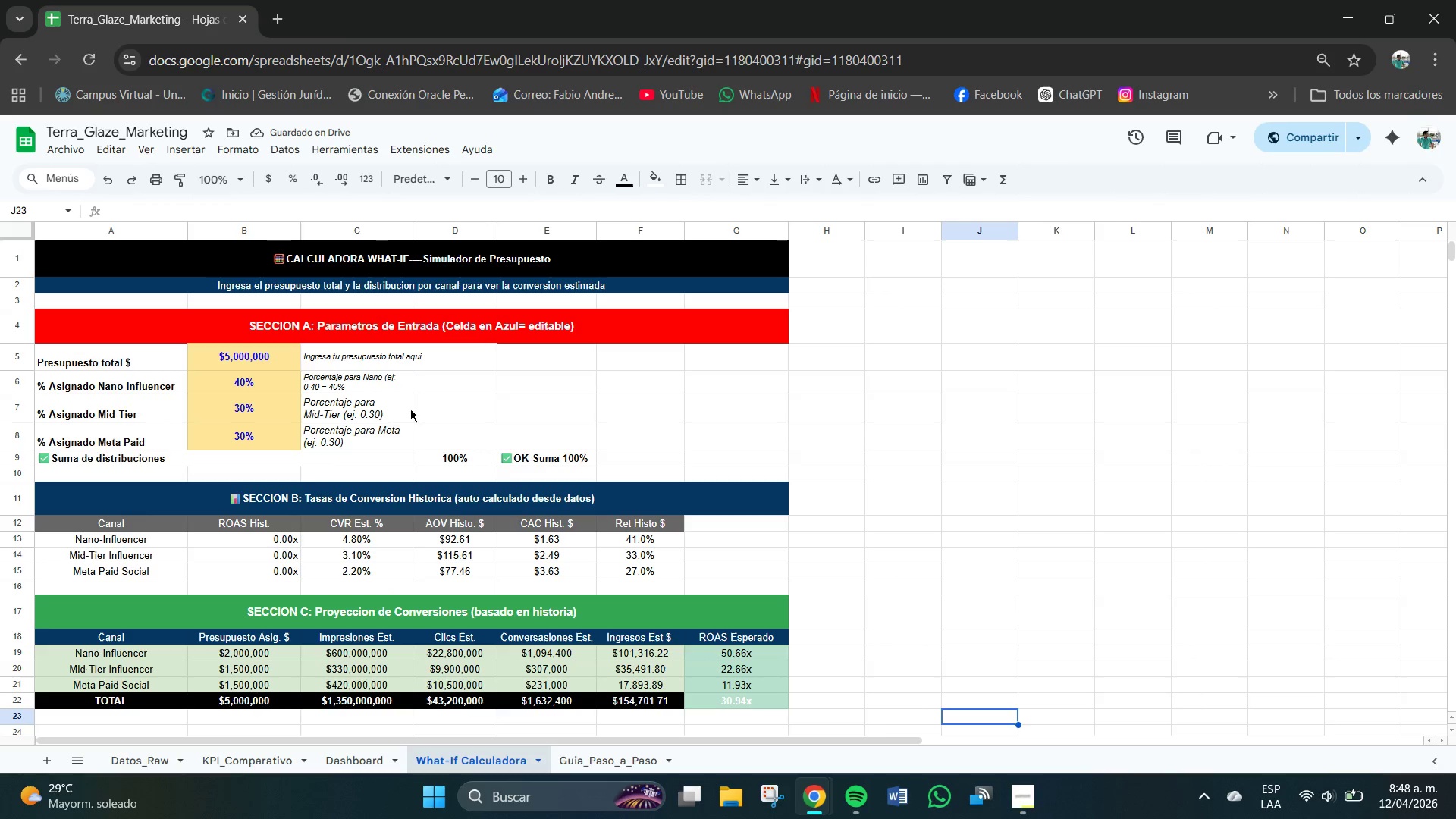 
wait(10.52)
 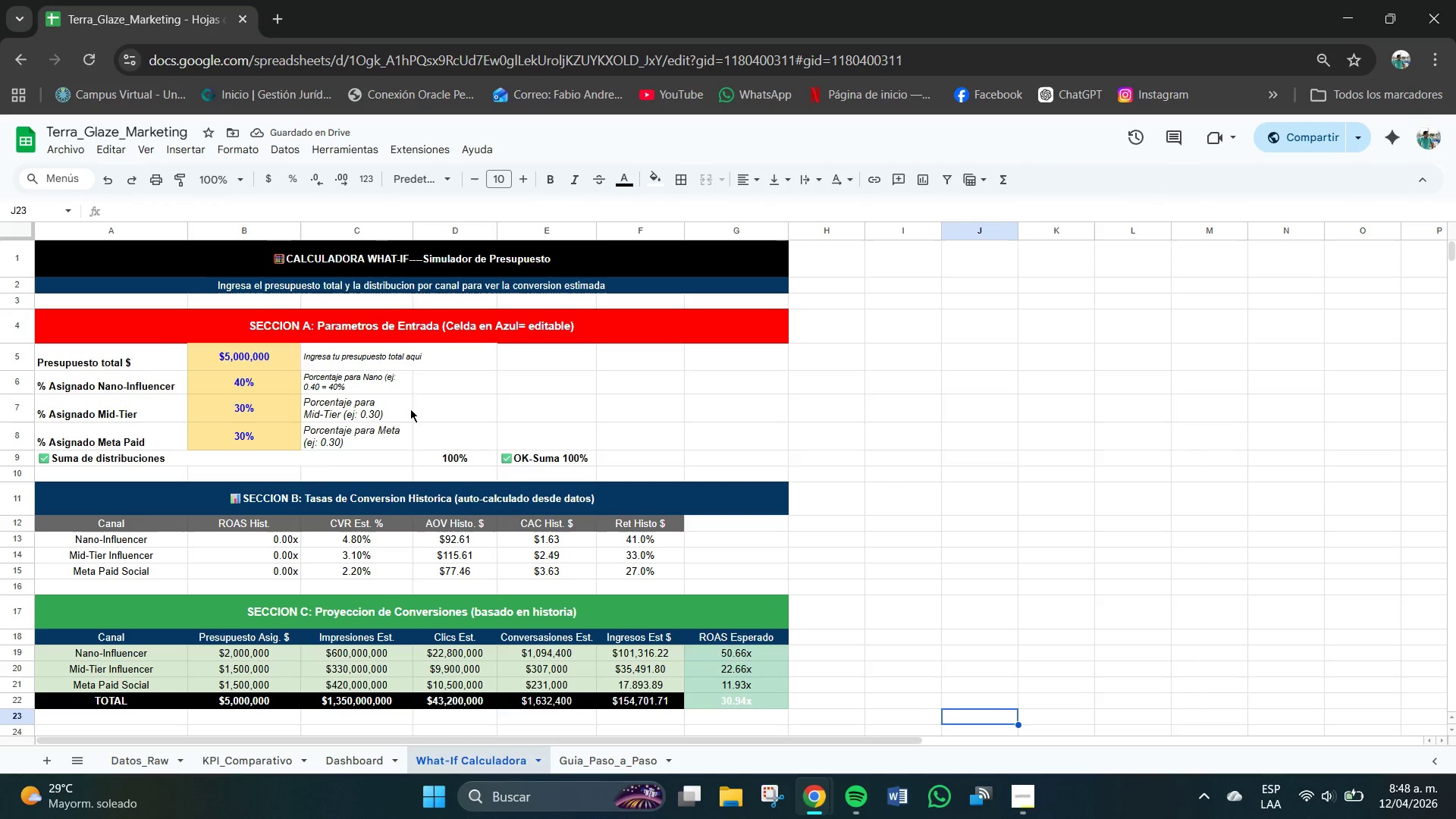 
left_click([588, 763])
 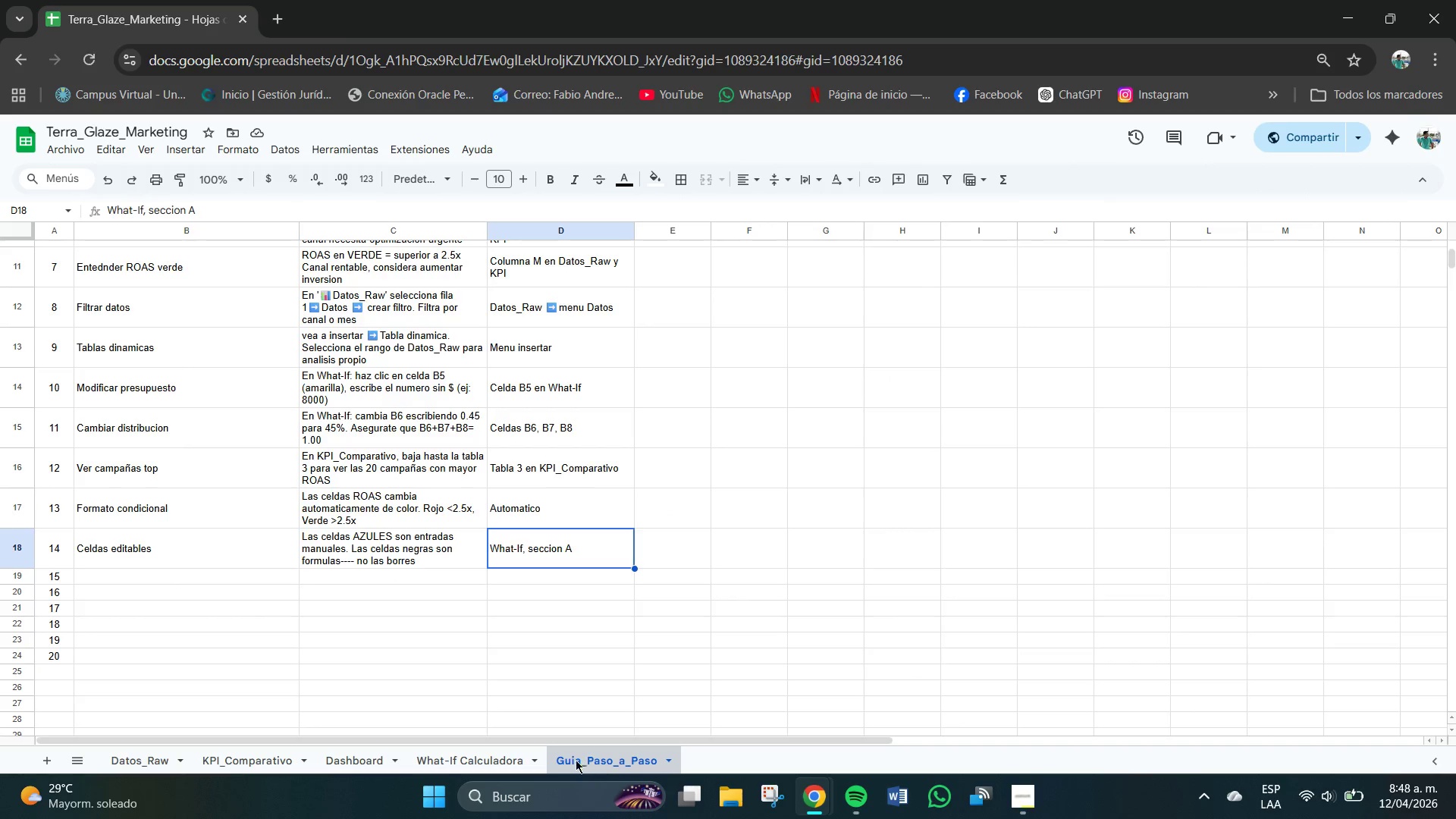 
left_click([521, 755])
 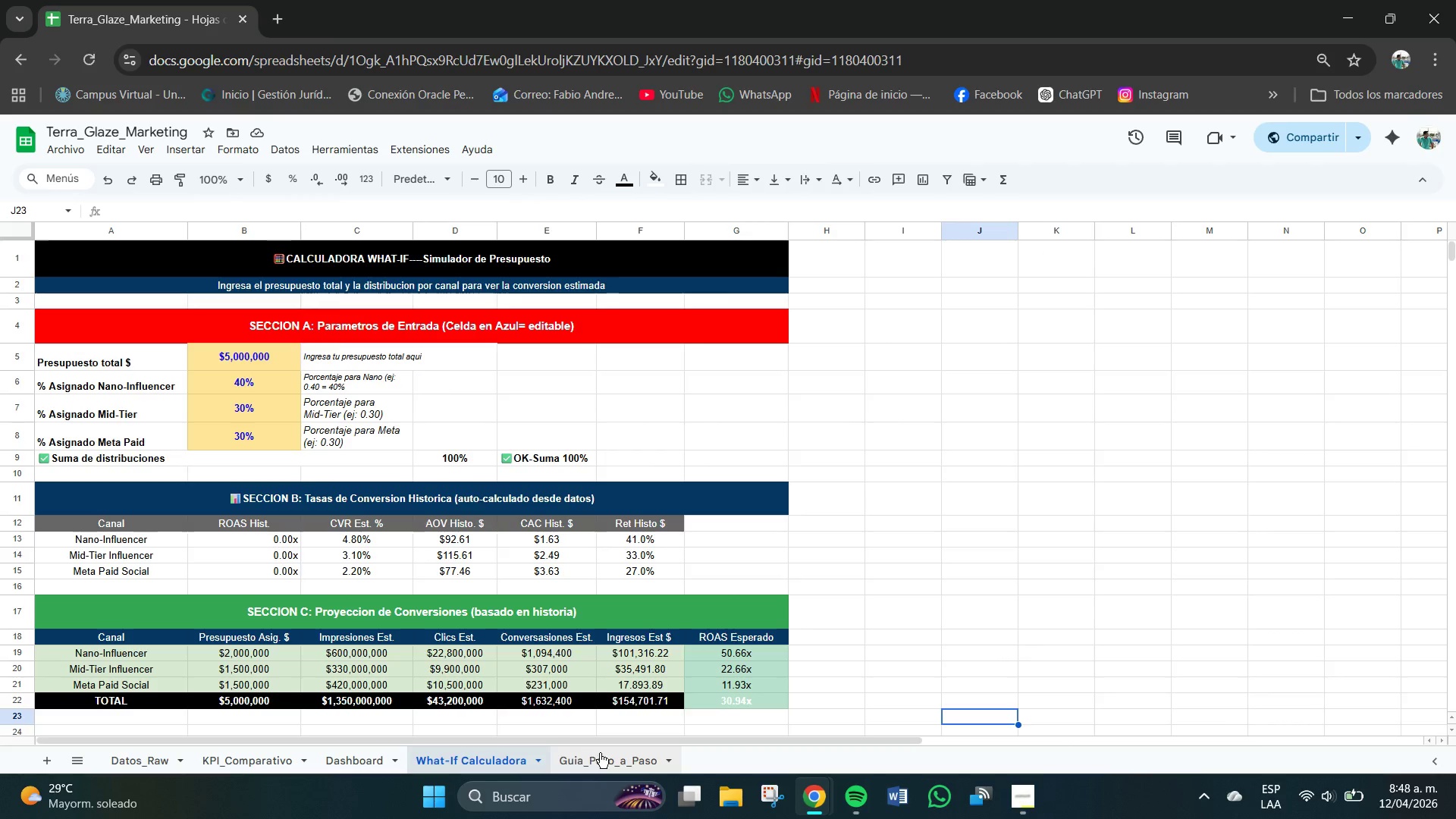 
left_click([607, 753])
 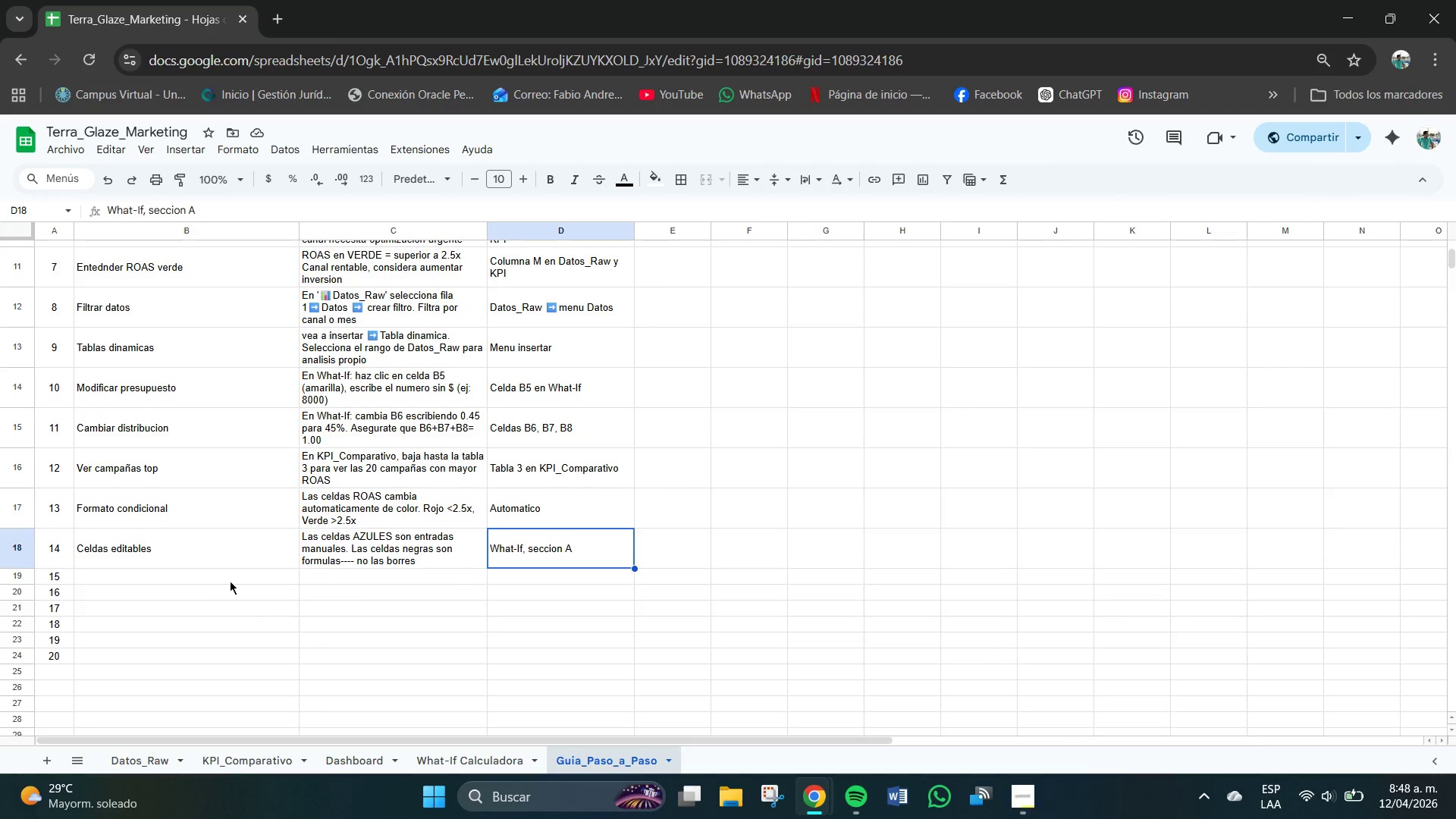 
left_click([140, 569])
 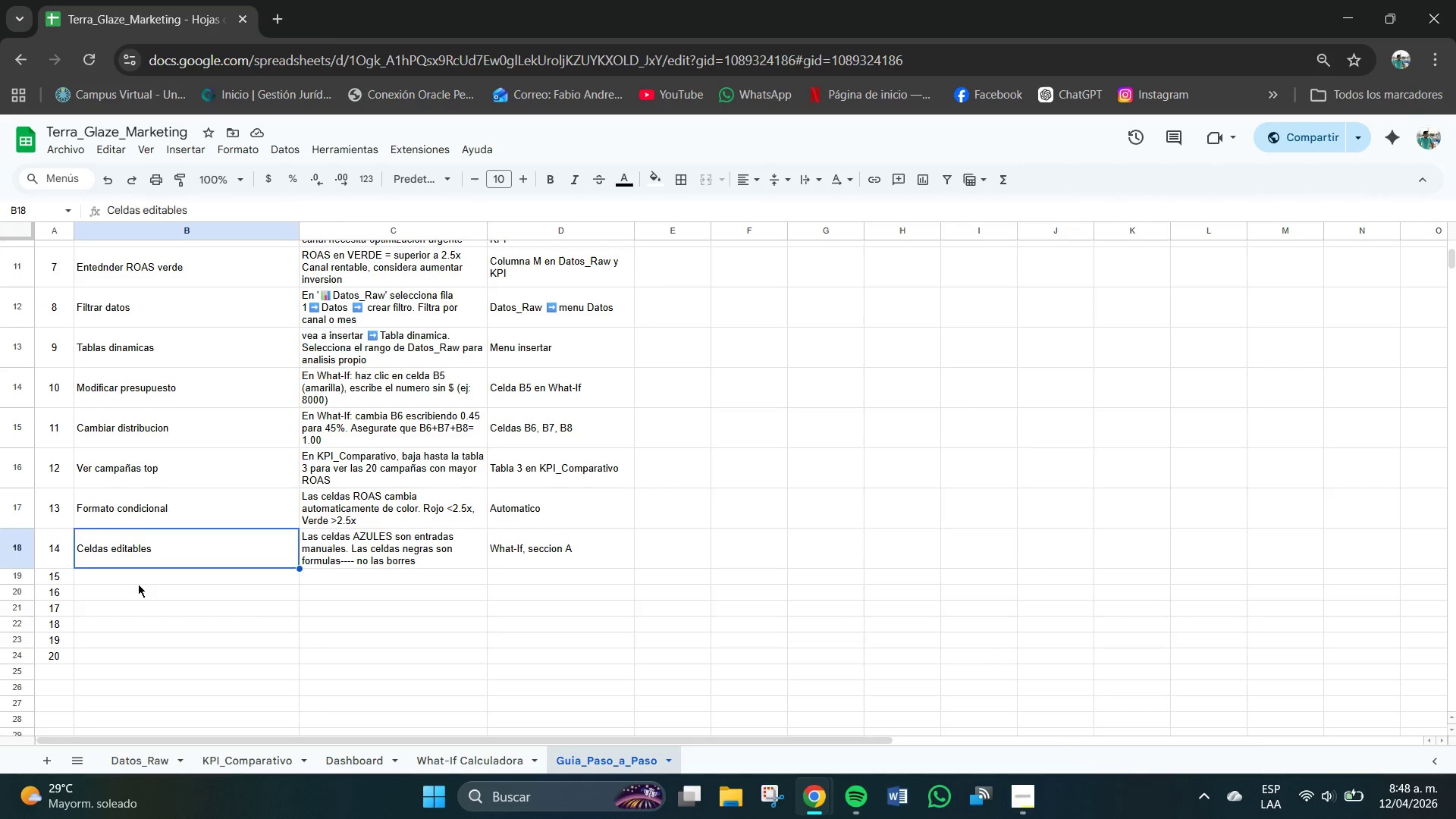 
left_click([138, 584])
 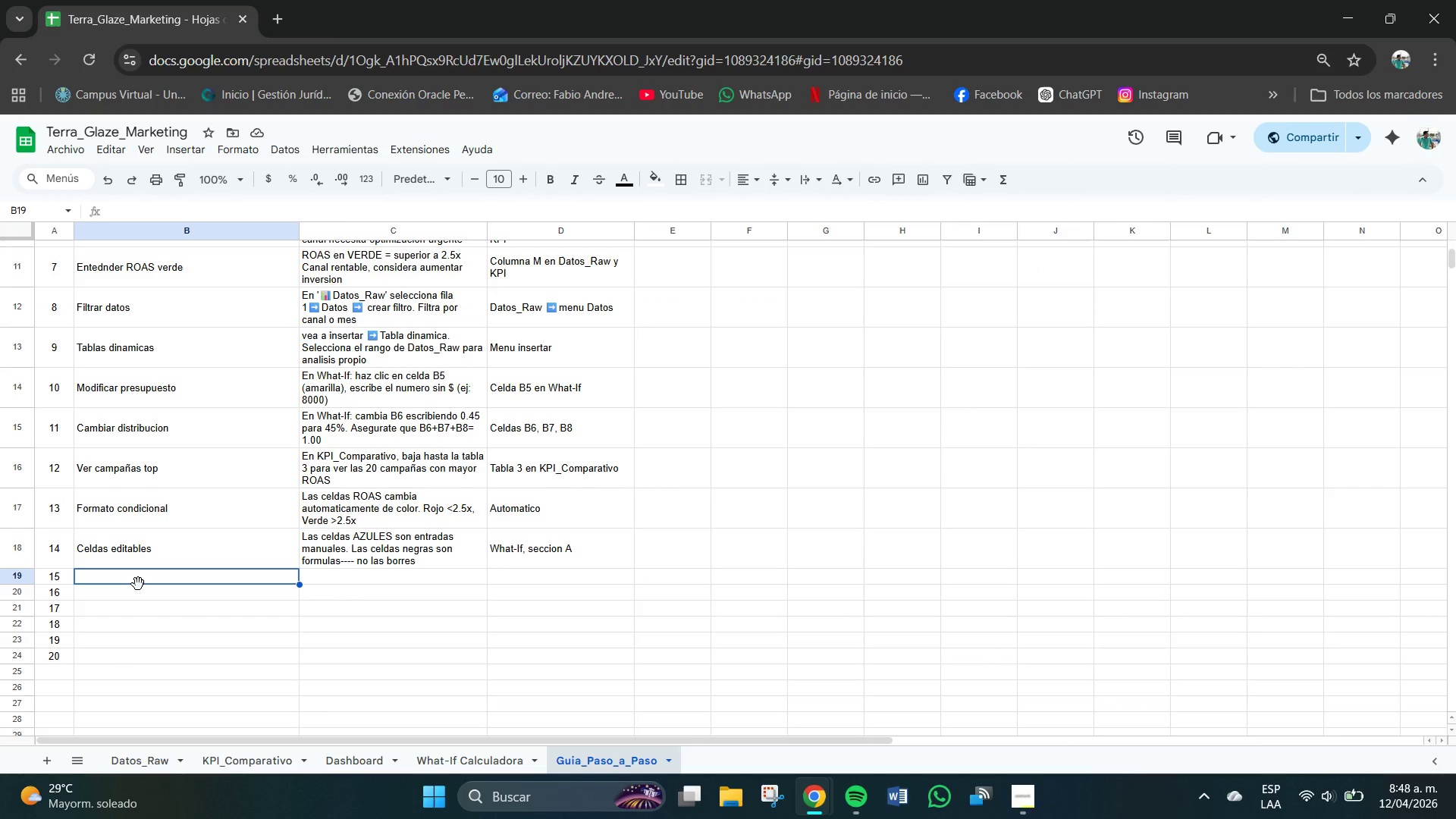 
wait(5.92)
 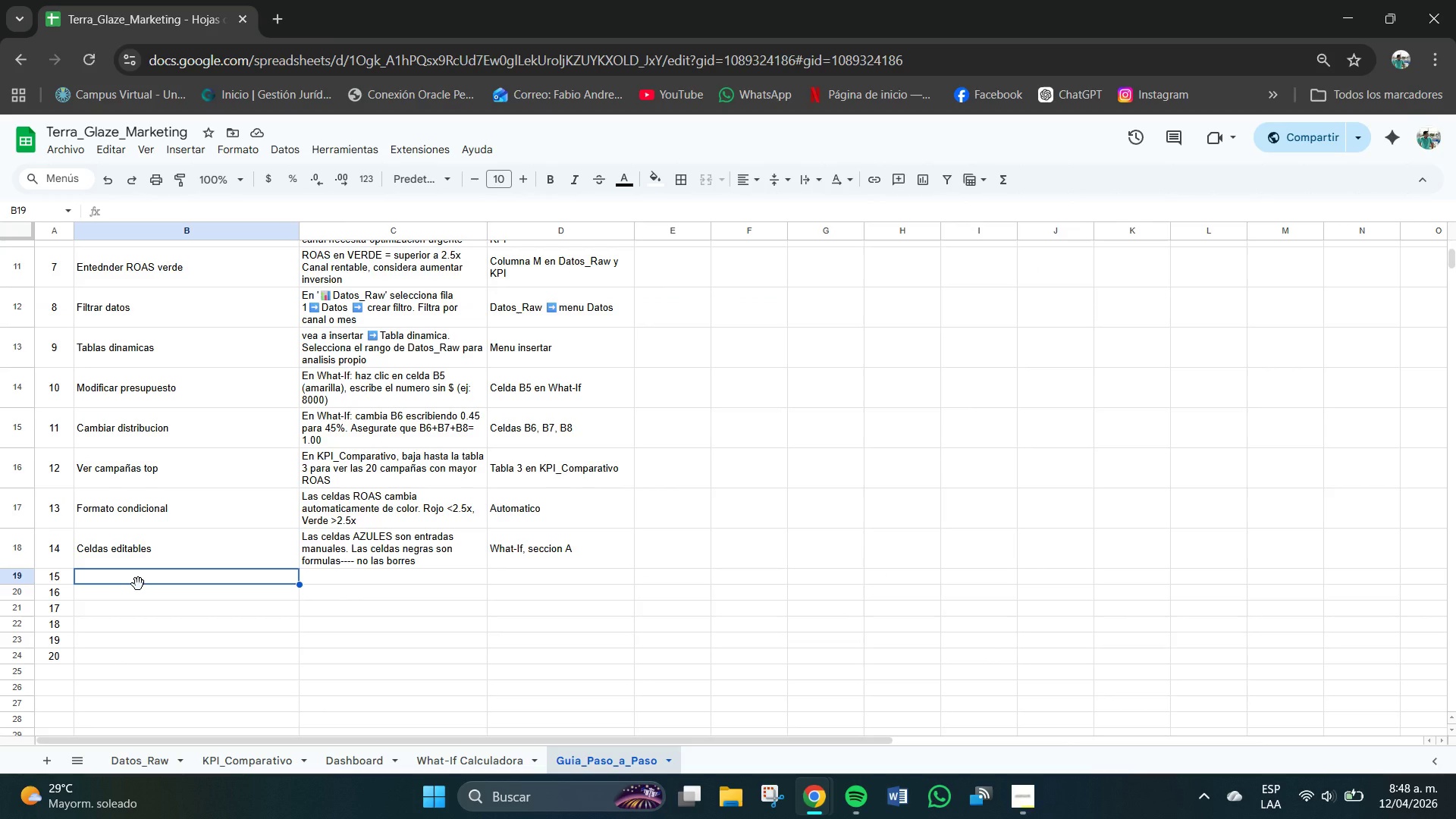 
type(Si)
key(Backspace)
type(I UNA )
key(Backspace)
key(Backspace)
key(Backspace)
key(Backspace)
type(una formula muestra ERROR)
key(Backspace)
key(Backspace)
key(Backspace)
key(Backspace)
key(Backspace)
type(error REF)
key(Tab)
type(Sekl)
key(Backspace)
key(Backspace)
type(lecciona la celda)
 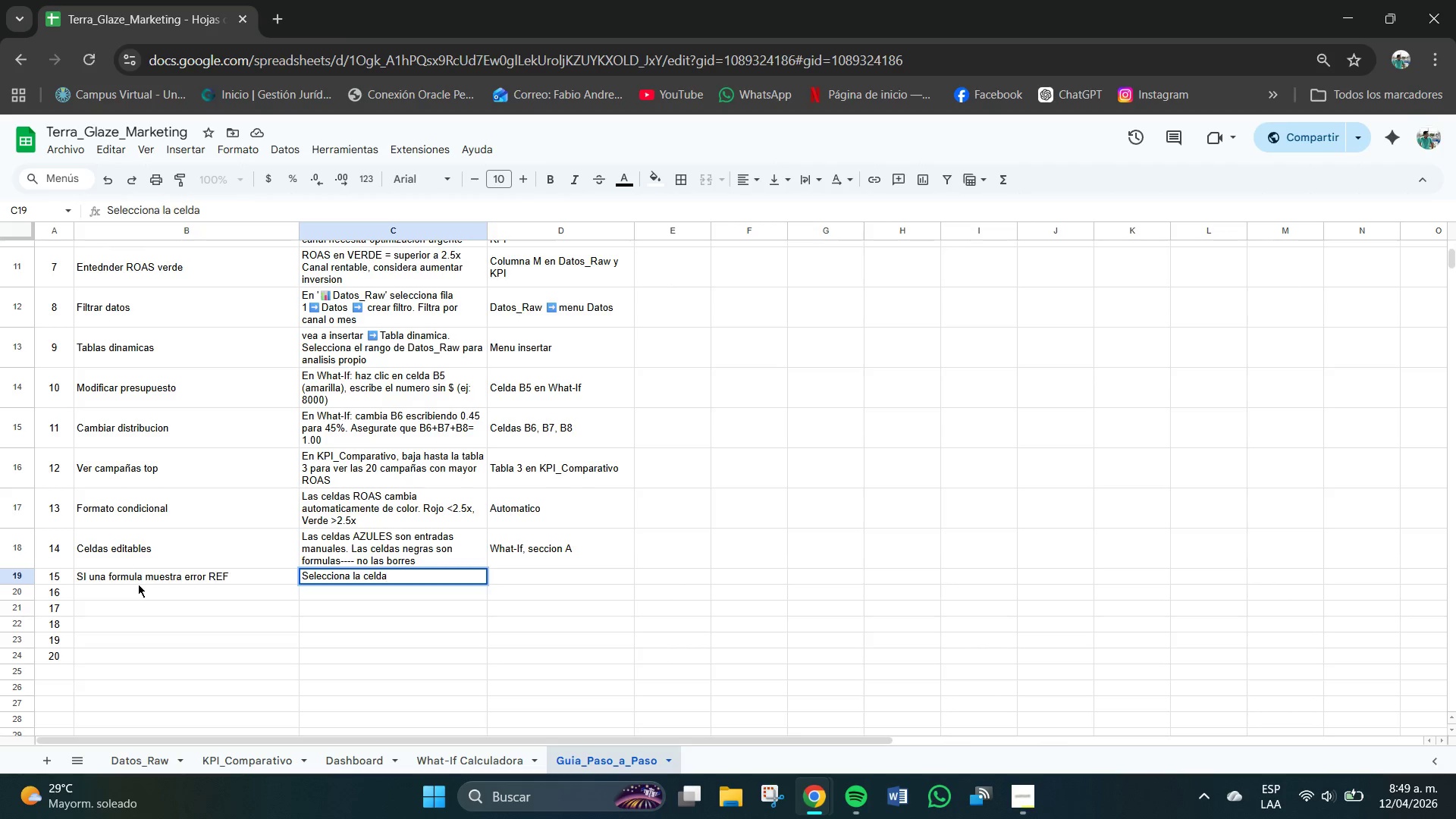 
key(Meta+V)
 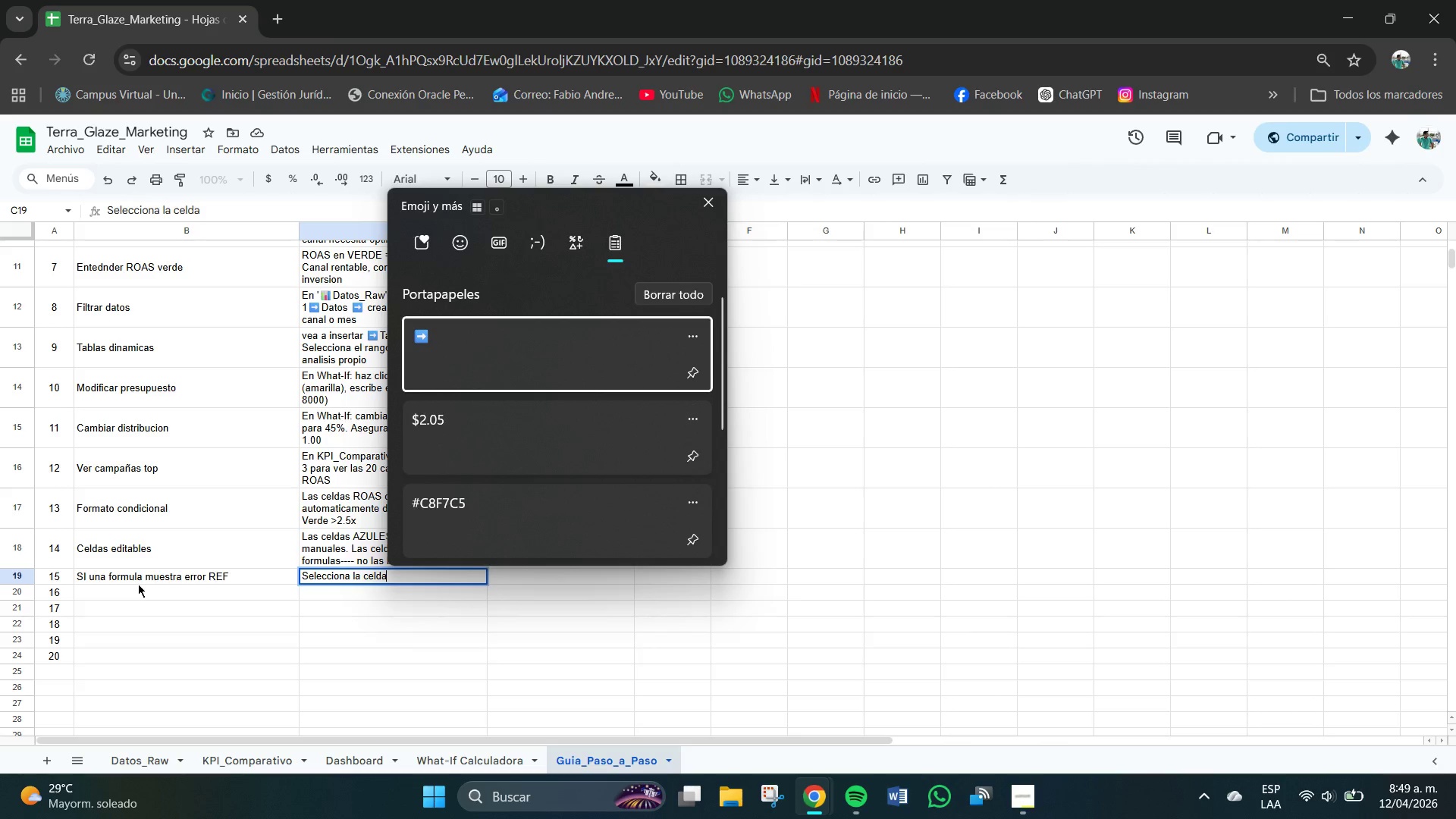 
key(Enter)
 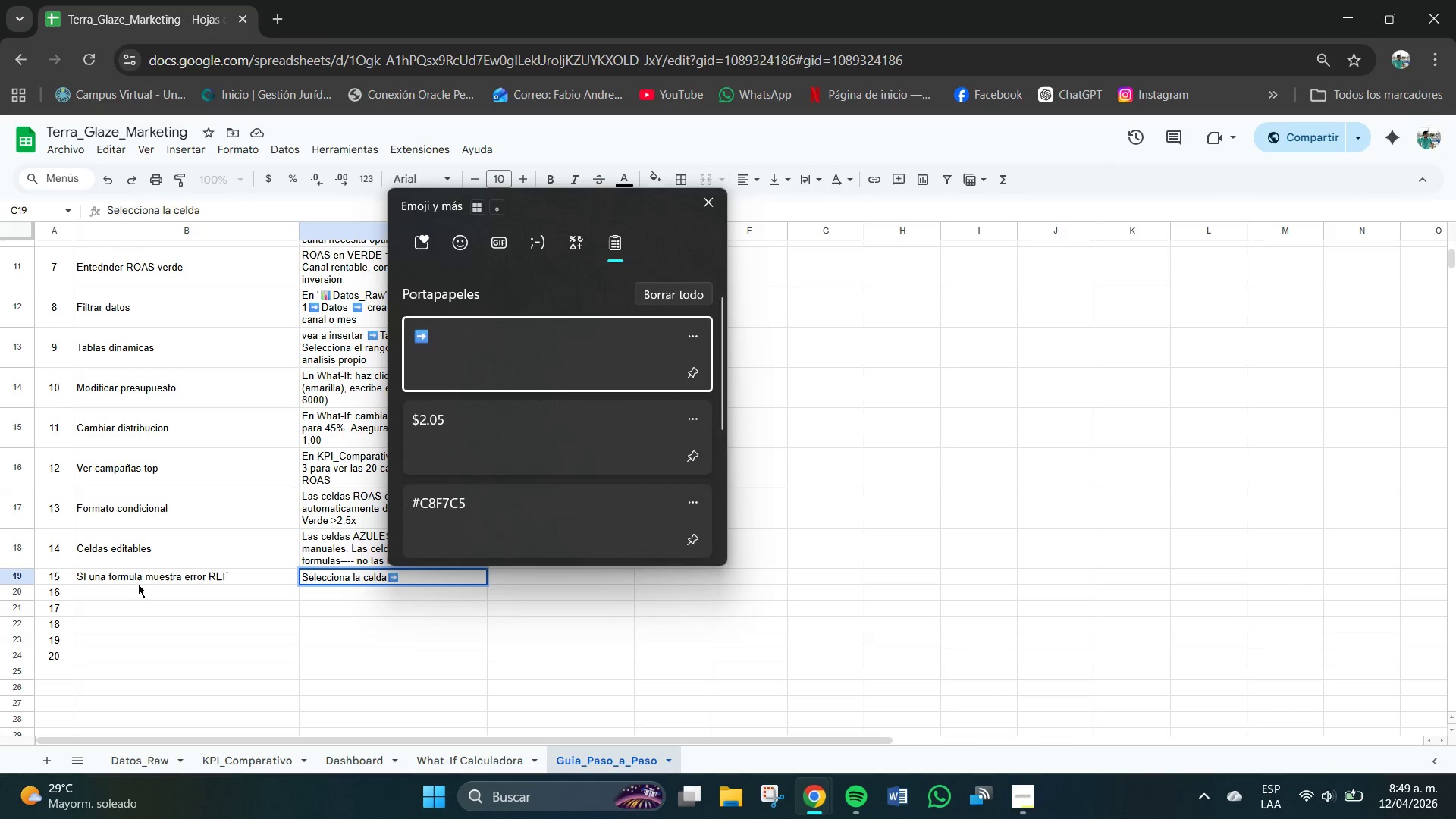 
key(Control+ControlLeft)
 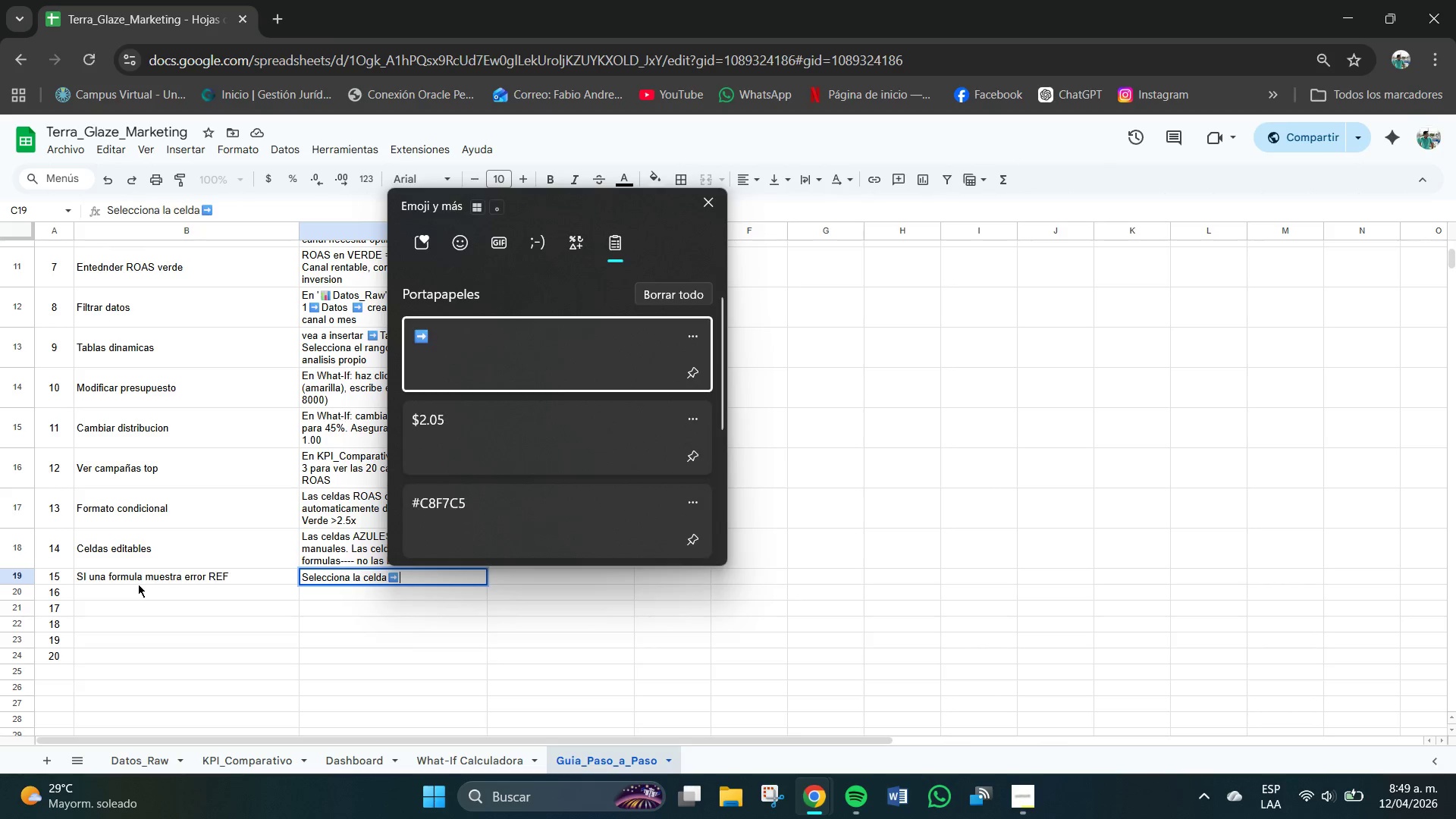 
hold_key(key=V, duration=2.22)
 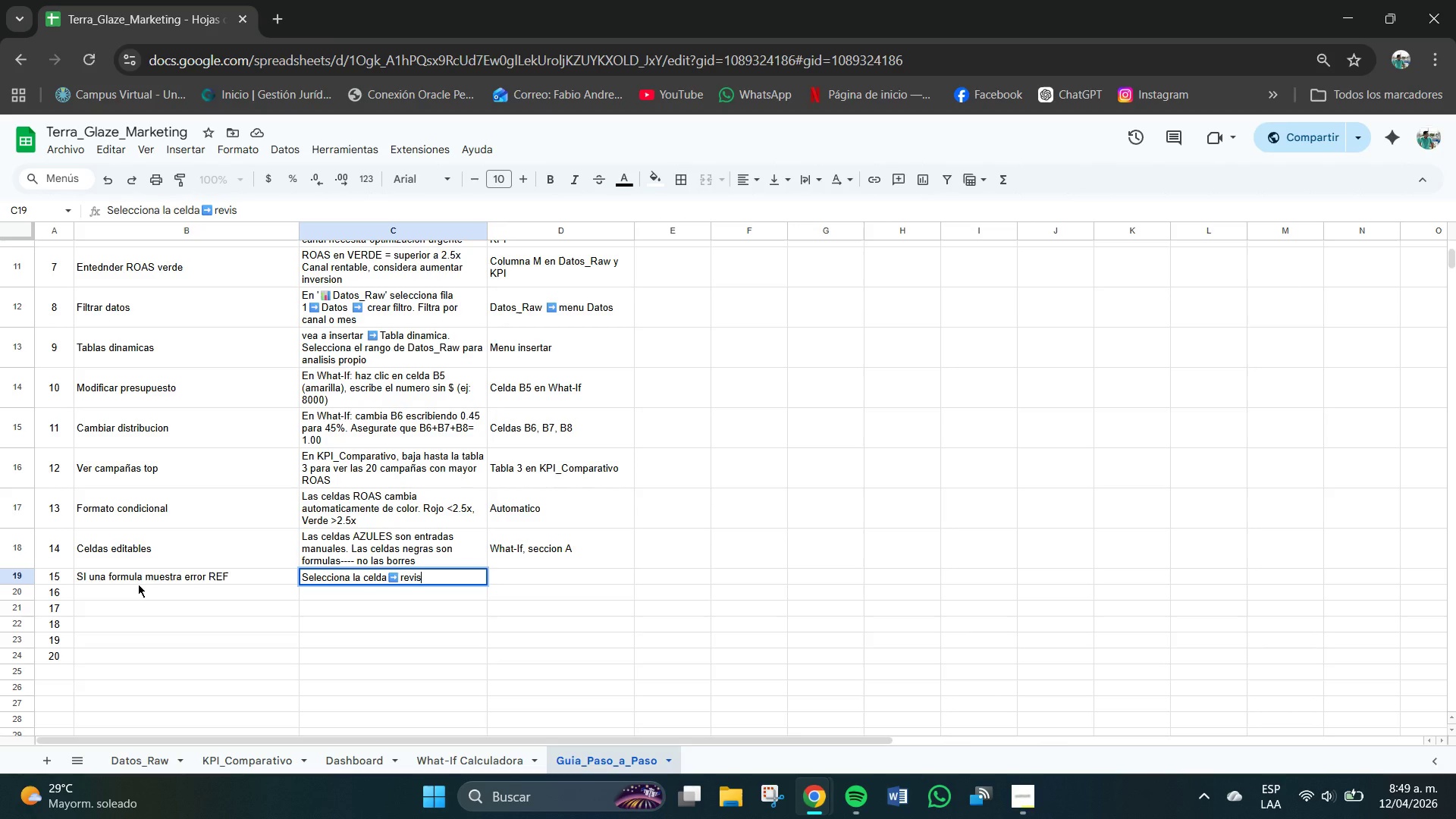 
type(reisar si eliminaste filas&columm)
key(Backspace)
type(na accidentalmente . Usa ctr)
key(Backspace)
key(Backspace)
key(Backspace)
type(Ctrl Z)
 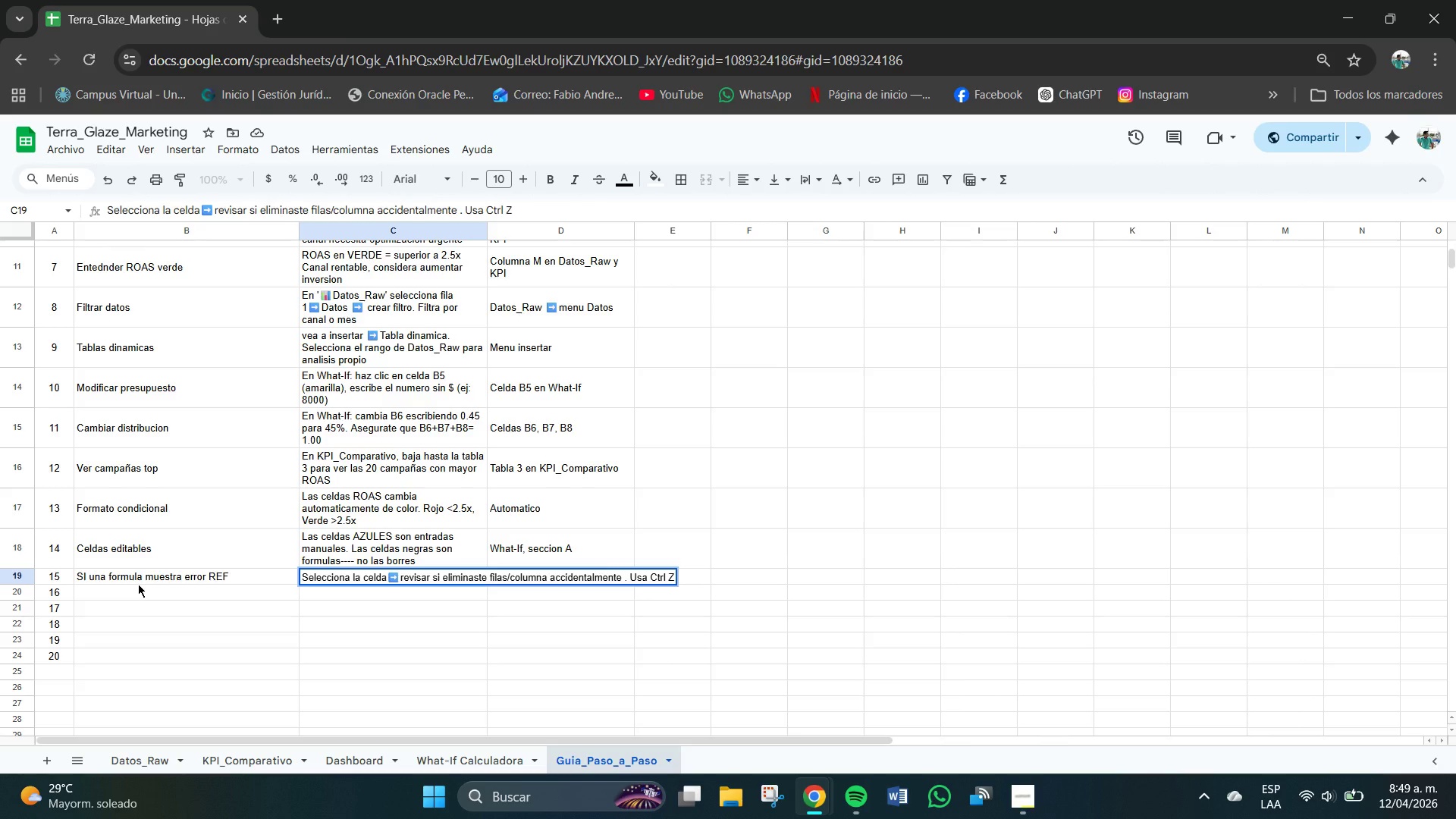 
key(Enter)
 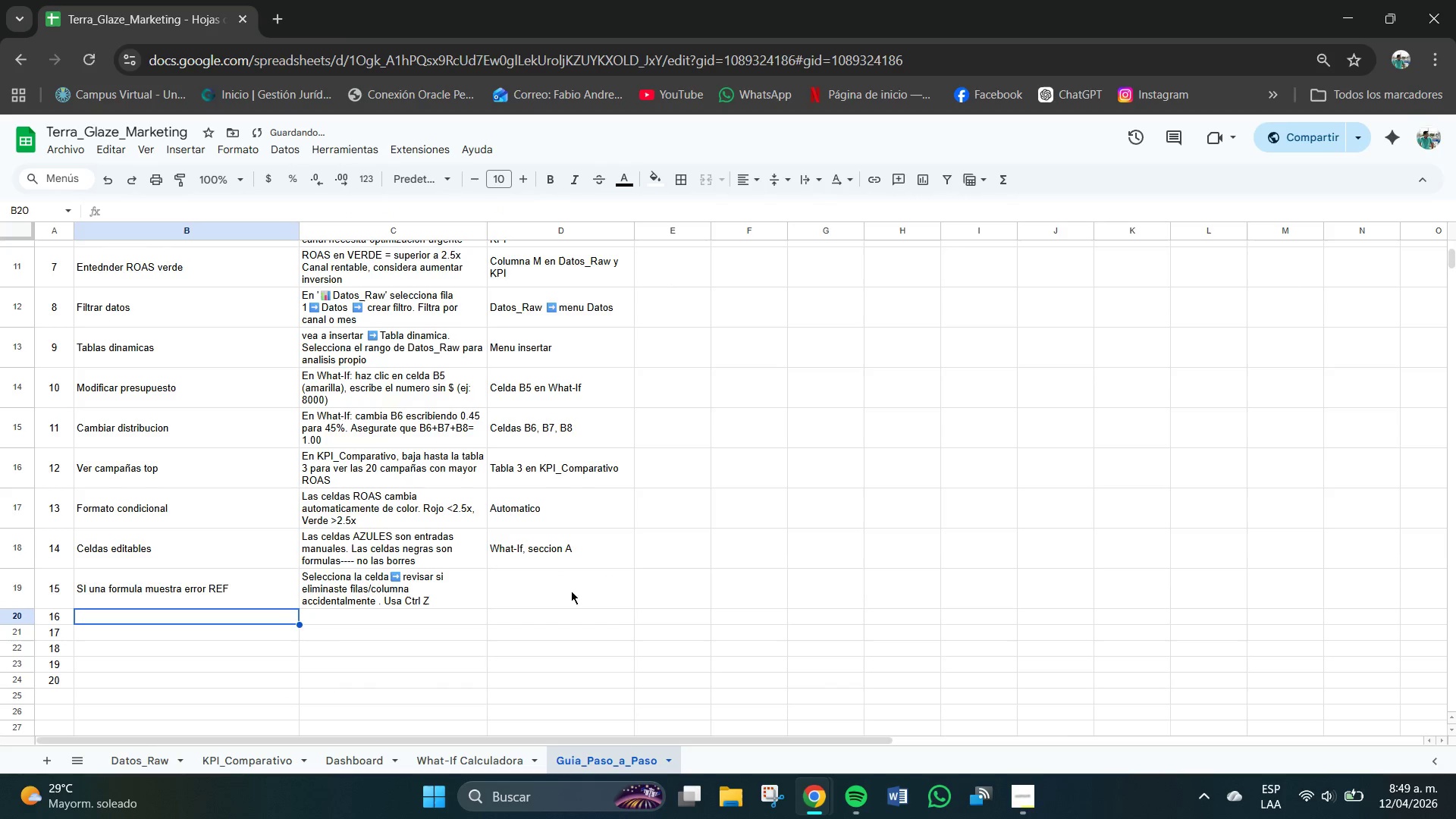 
left_click([512, 601])
 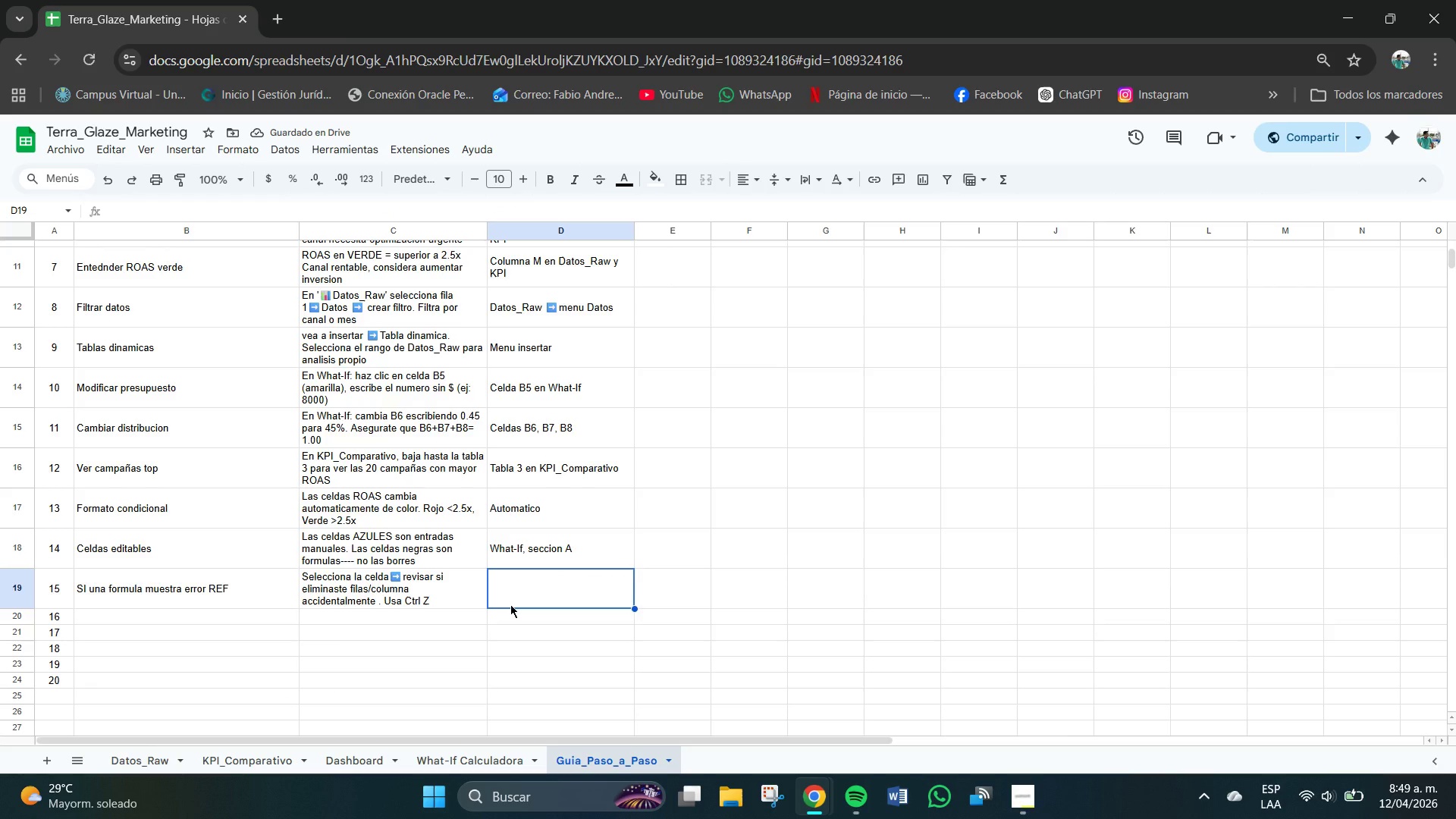 
type(Cualquier hjas )
key(Backspace)
key(Backspace)
key(Backspace)
key(Backspace)
type(pja)
key(Backspace)
key(Backspace)
key(Backspace)
type(oja)
 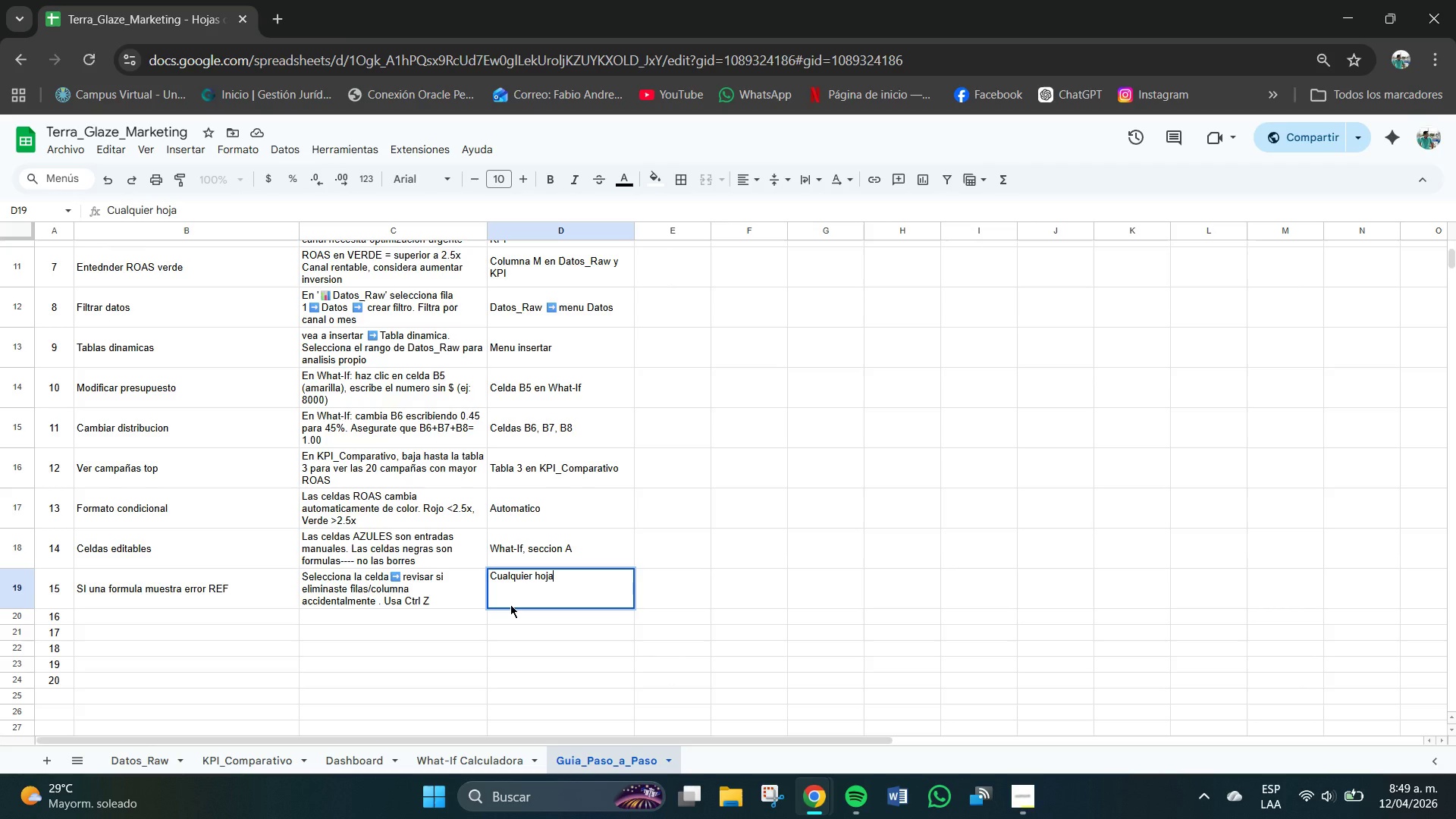 
key(Enter)
 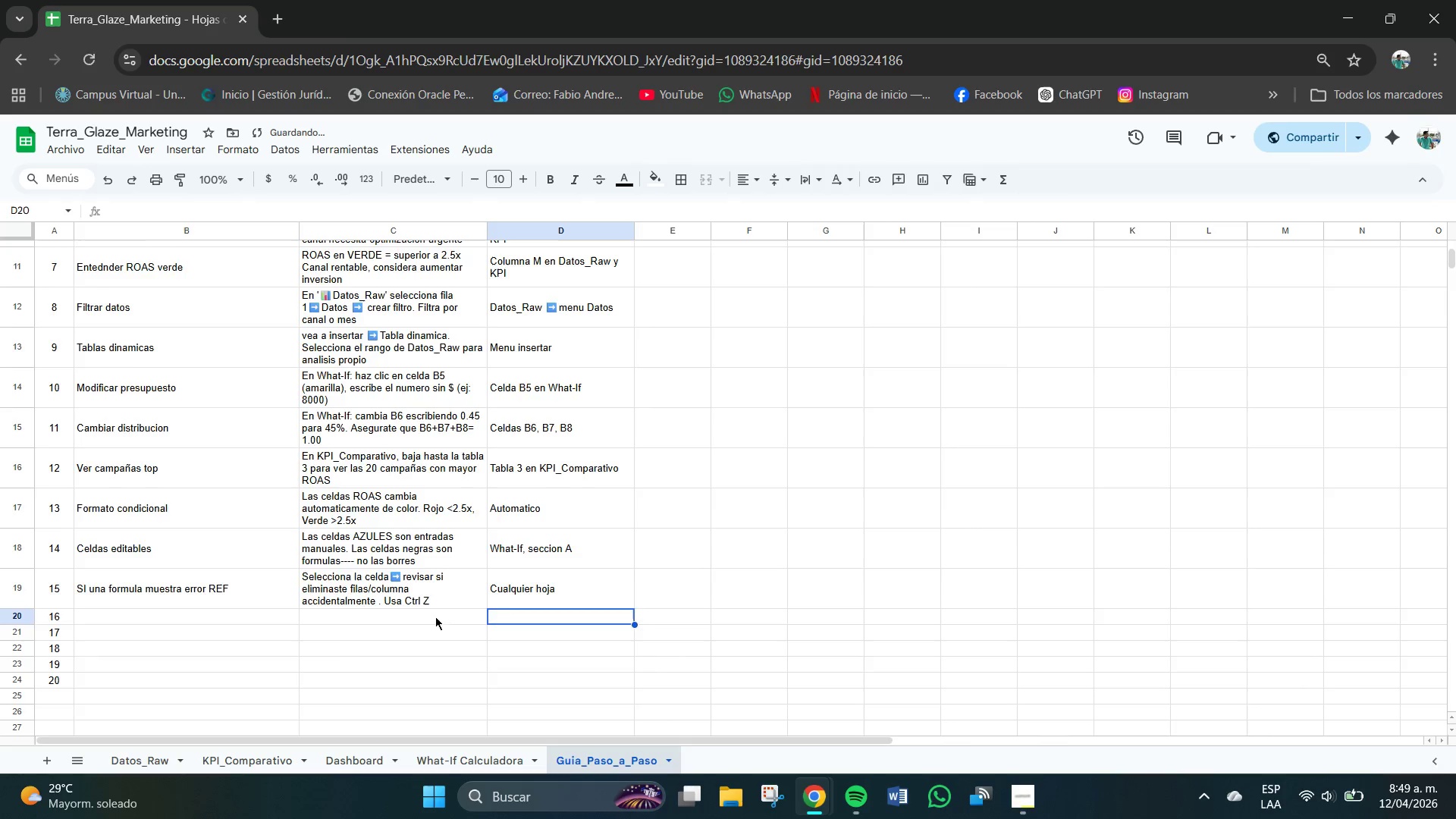 
scroll: coordinate [310, 622], scroll_direction: down, amount: 2.0
 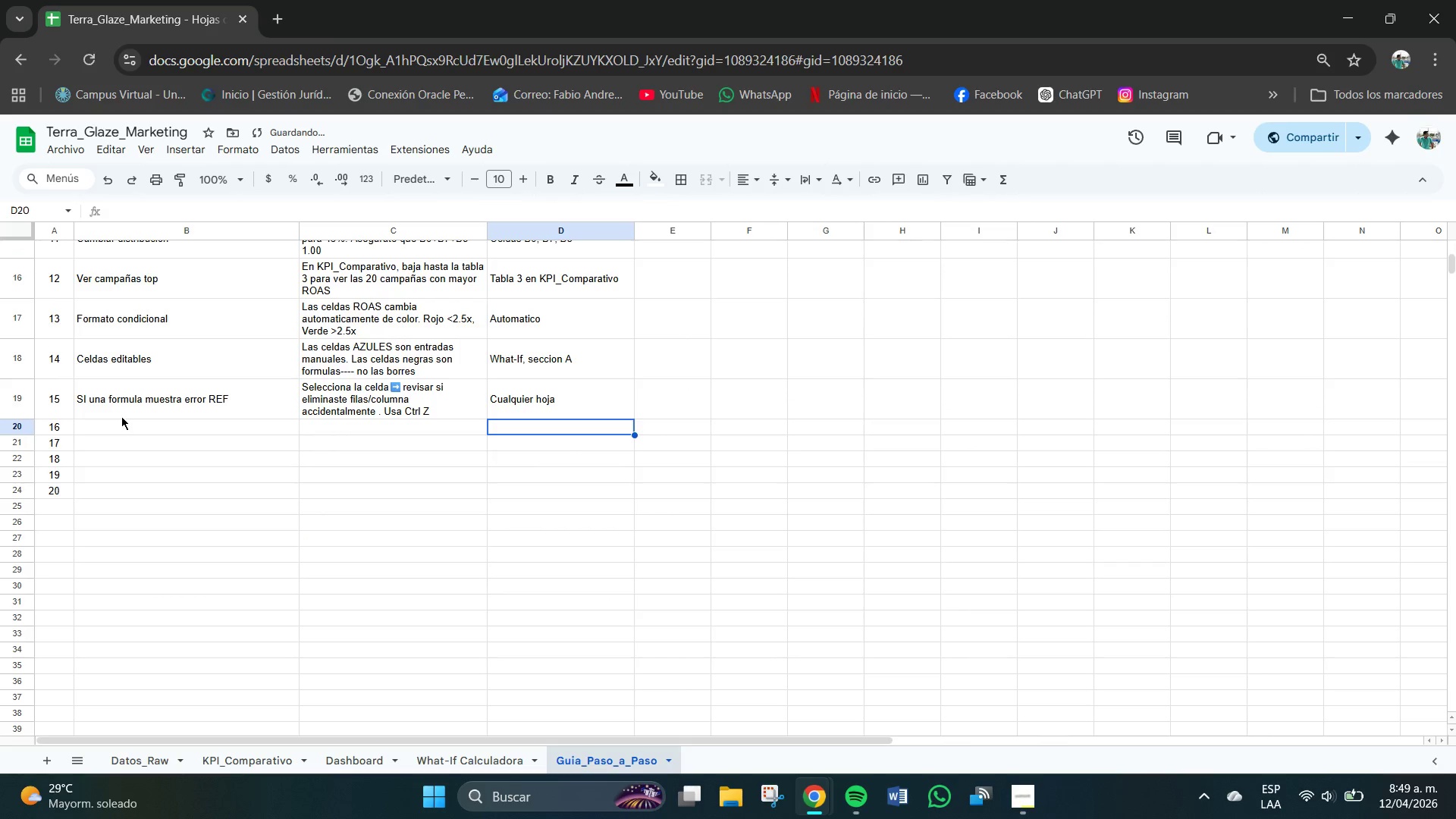 
left_click([121, 424])
 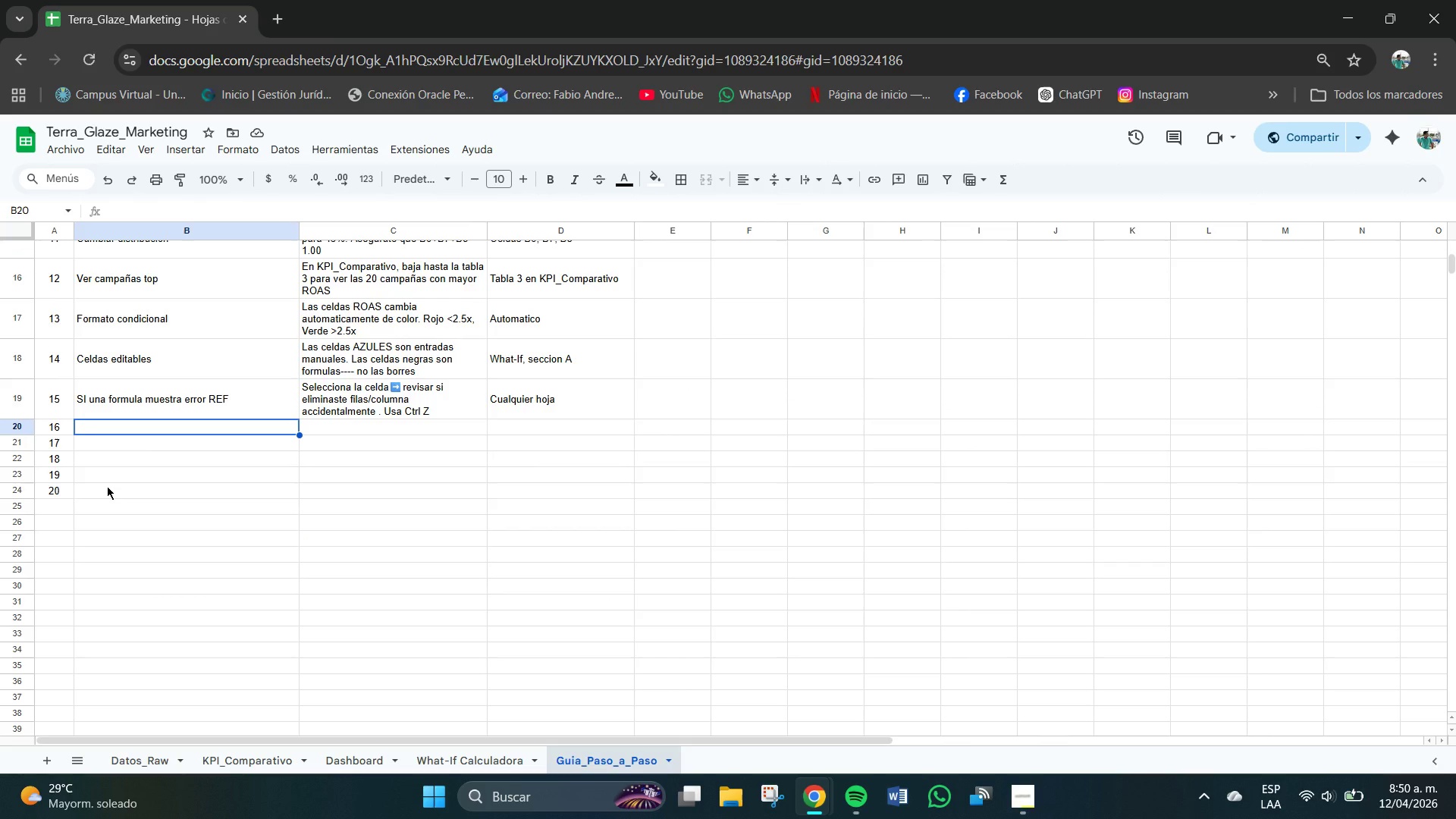 
wait(6.0)
 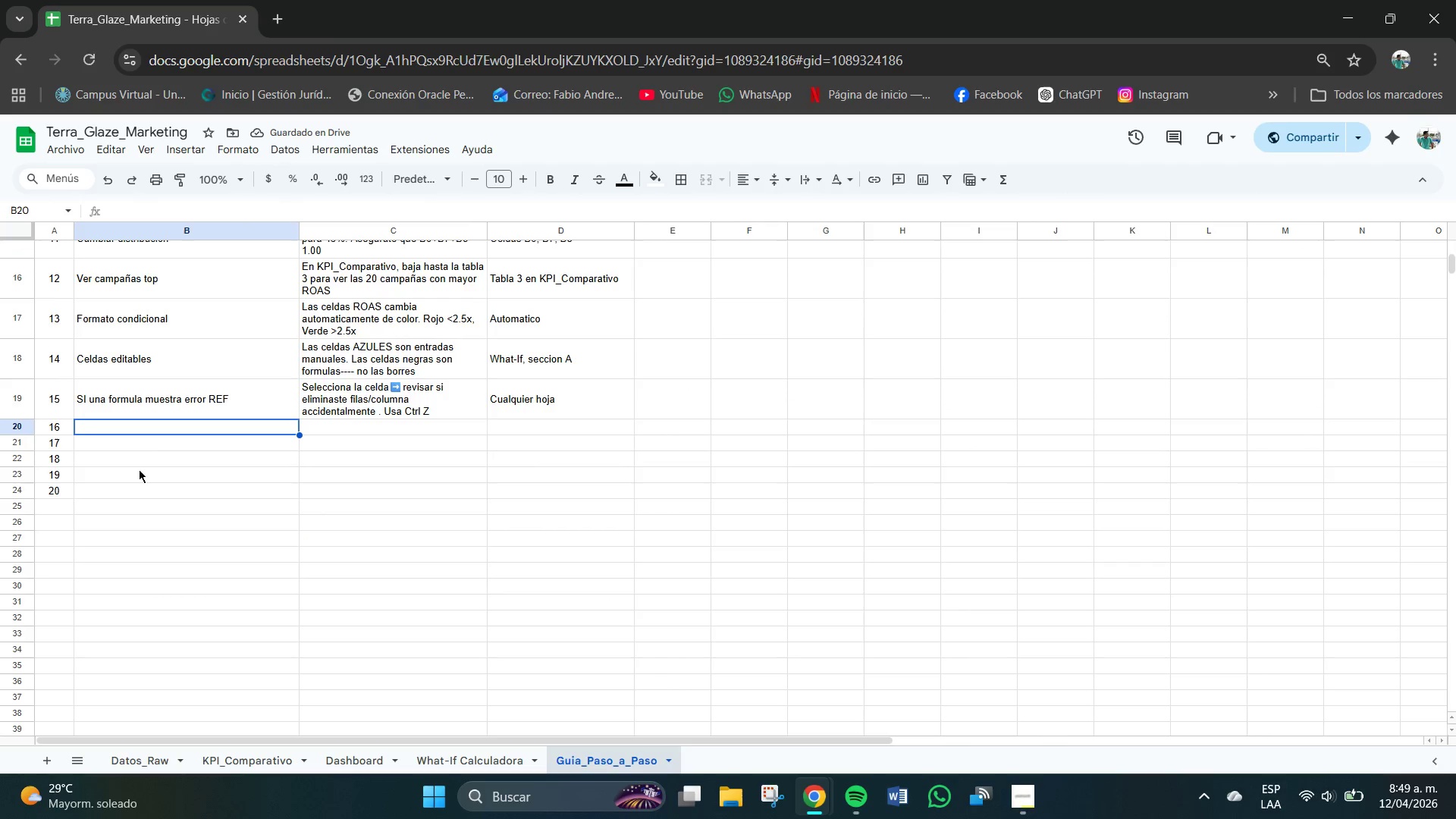 
type(Si una formula muestra )
 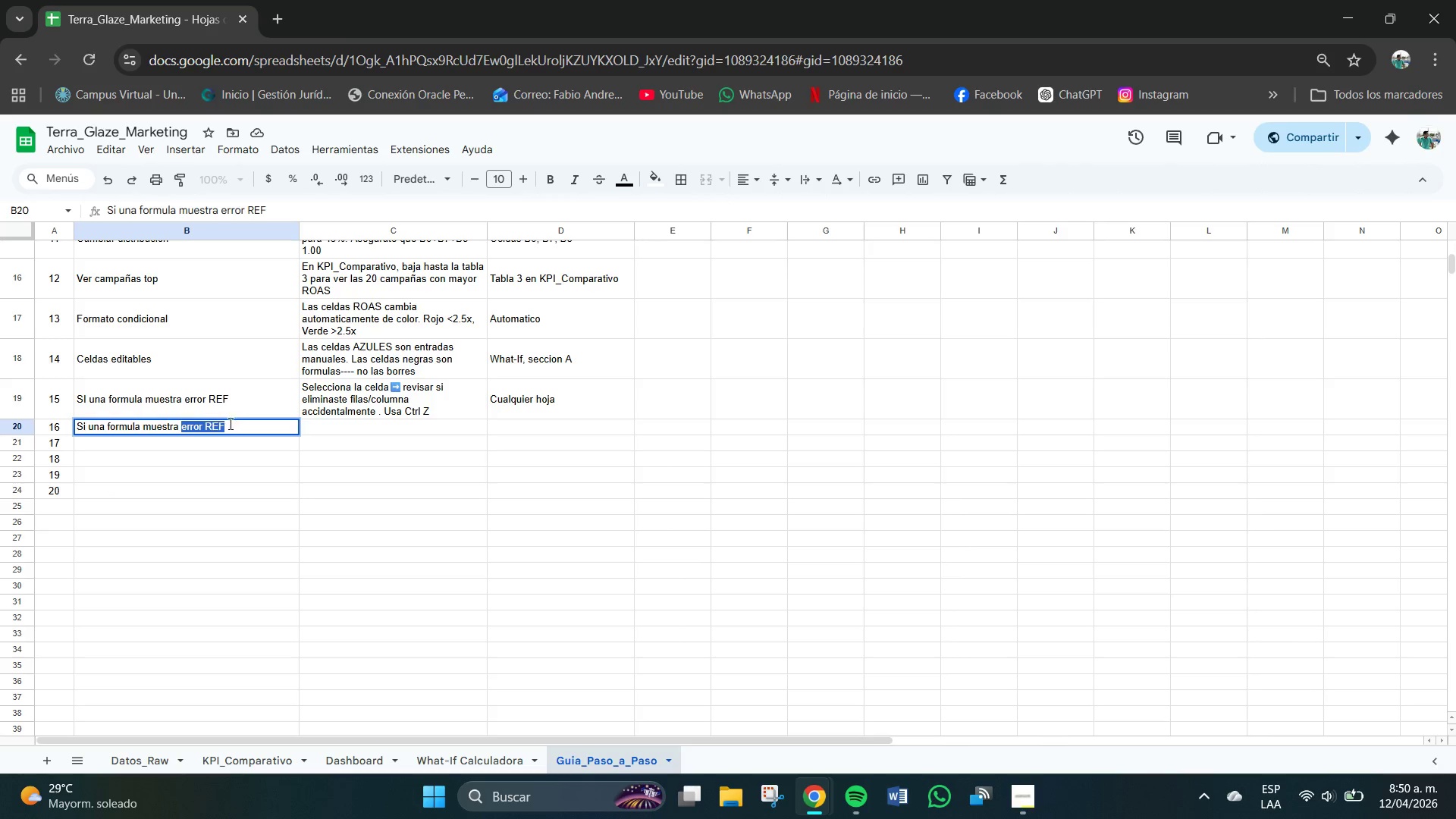 
double_click([231, 425])
 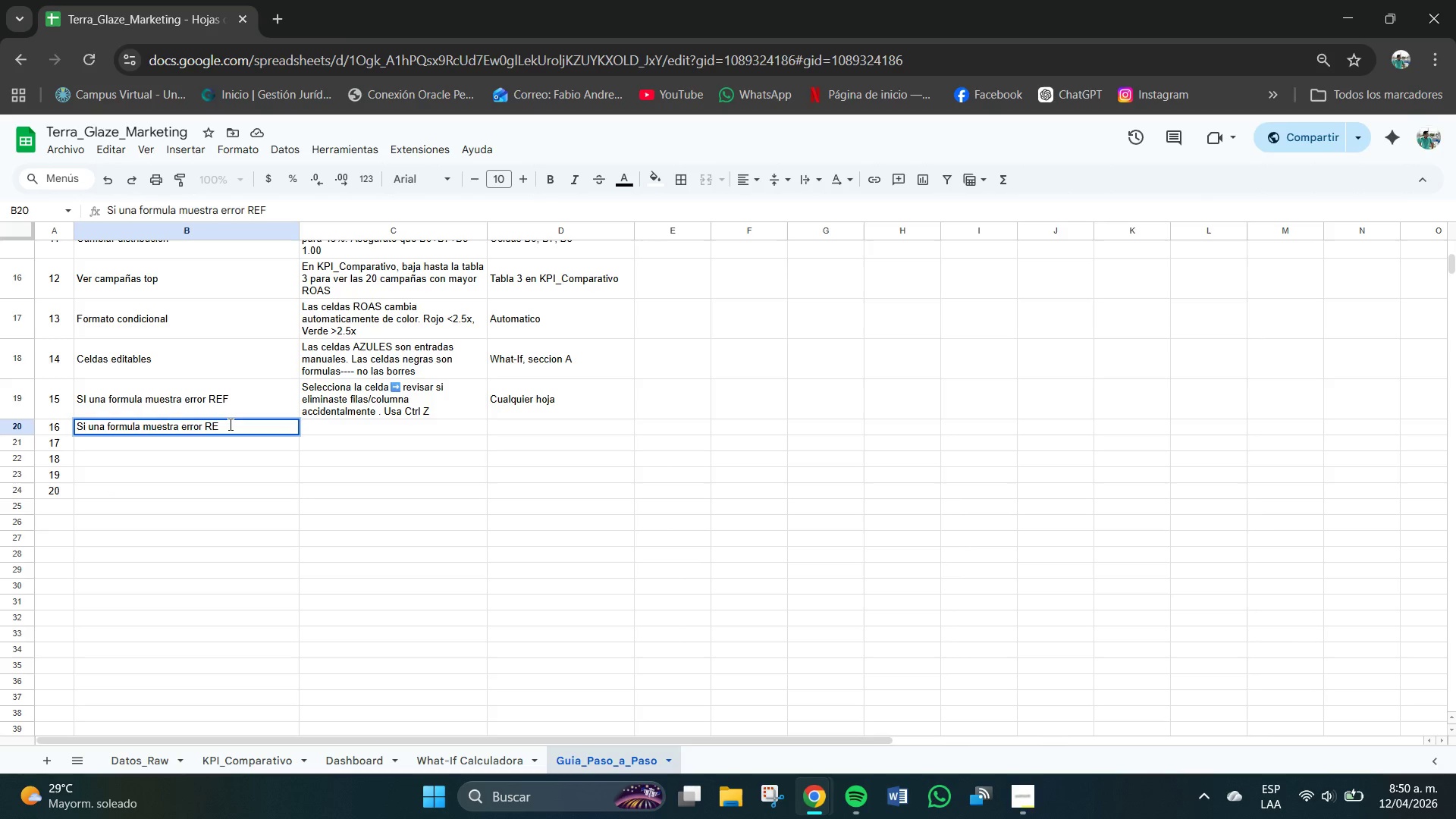 
key(Backspace)
key(Backspace)
key(Backspace)
type(DIV)
key(Tab)
type(Sigi)
key(Backspace)
type(nifica que el visaor)
key(Backspace)
key(Backspace)
key(Backspace)
key(Backspace)
key(Backspace)
key(Backspace)
type(divisor es cero. Est )
key(Backspace)
type(o courre)
key(Backspace)
key(Backspace)
key(Backspace)
key(Backspace)
key(Backspace)
key(Backspace)
type(ocurre en meses sin datos para ese canal)
 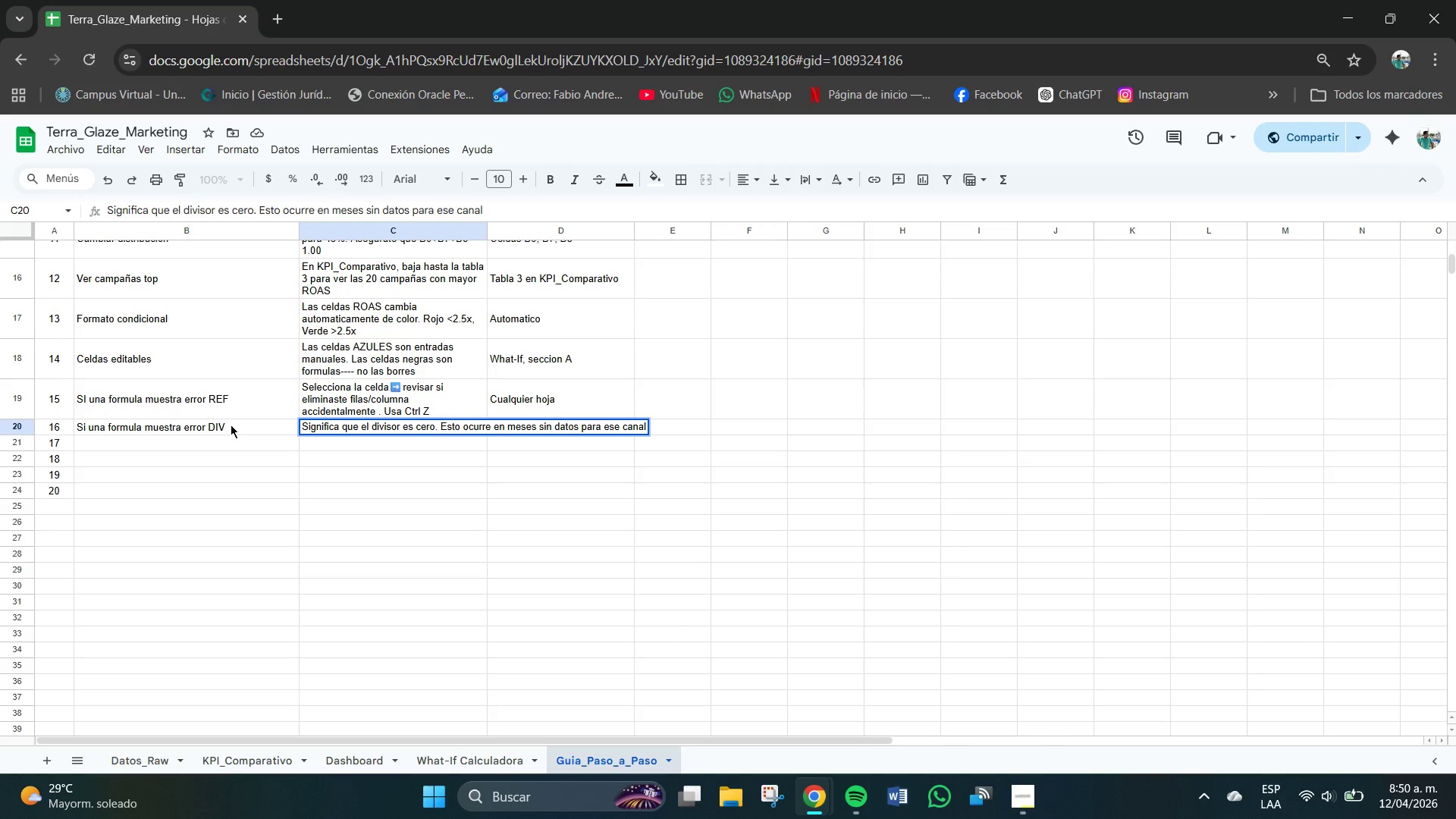 
key(Enter)
 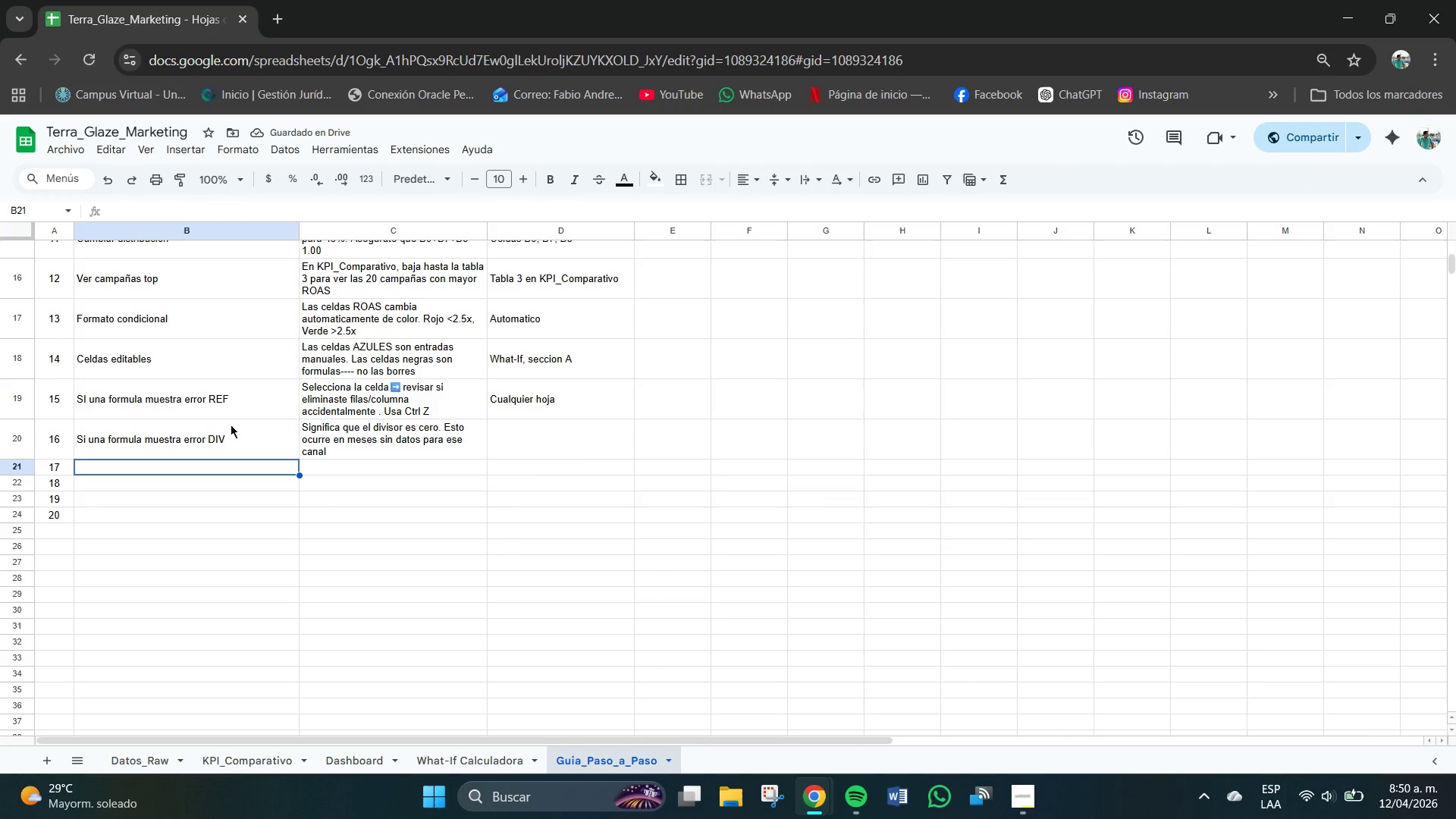 
key(Tab)
 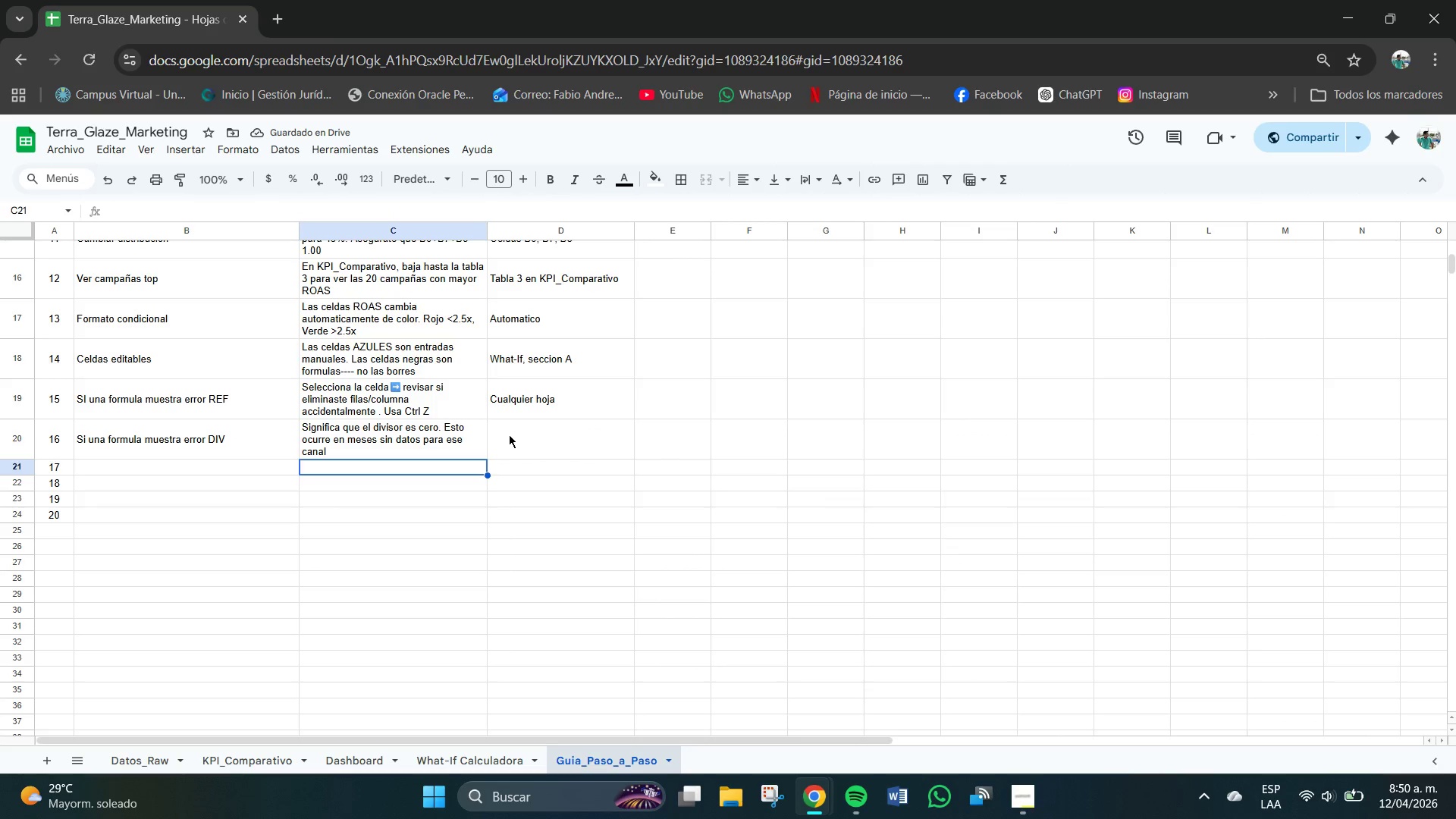 
key(Tab)
type(Normal en alun)
key(Backspace)
key(Backspace)
type(gunos casos )
 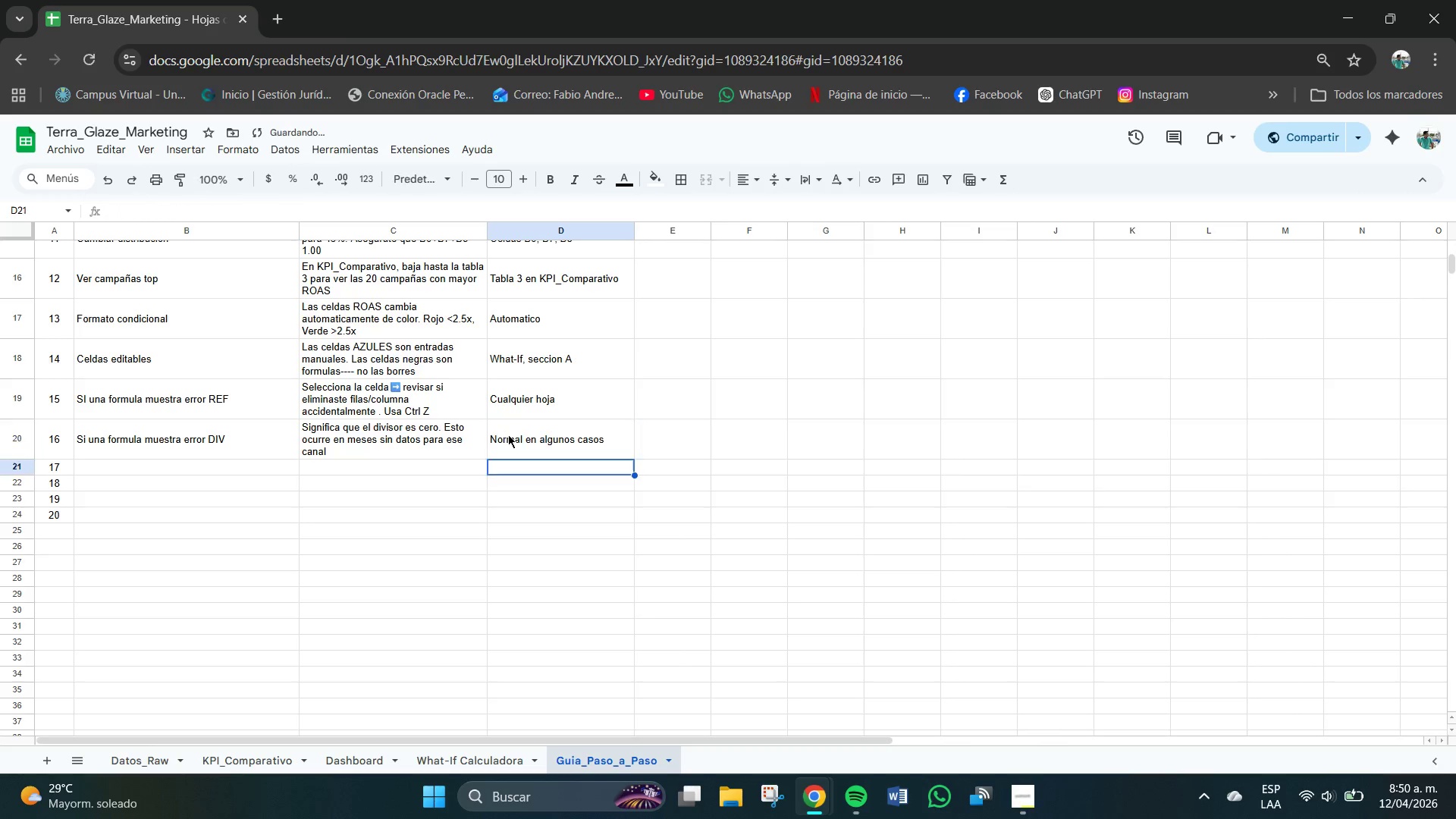 
key(Enter)
 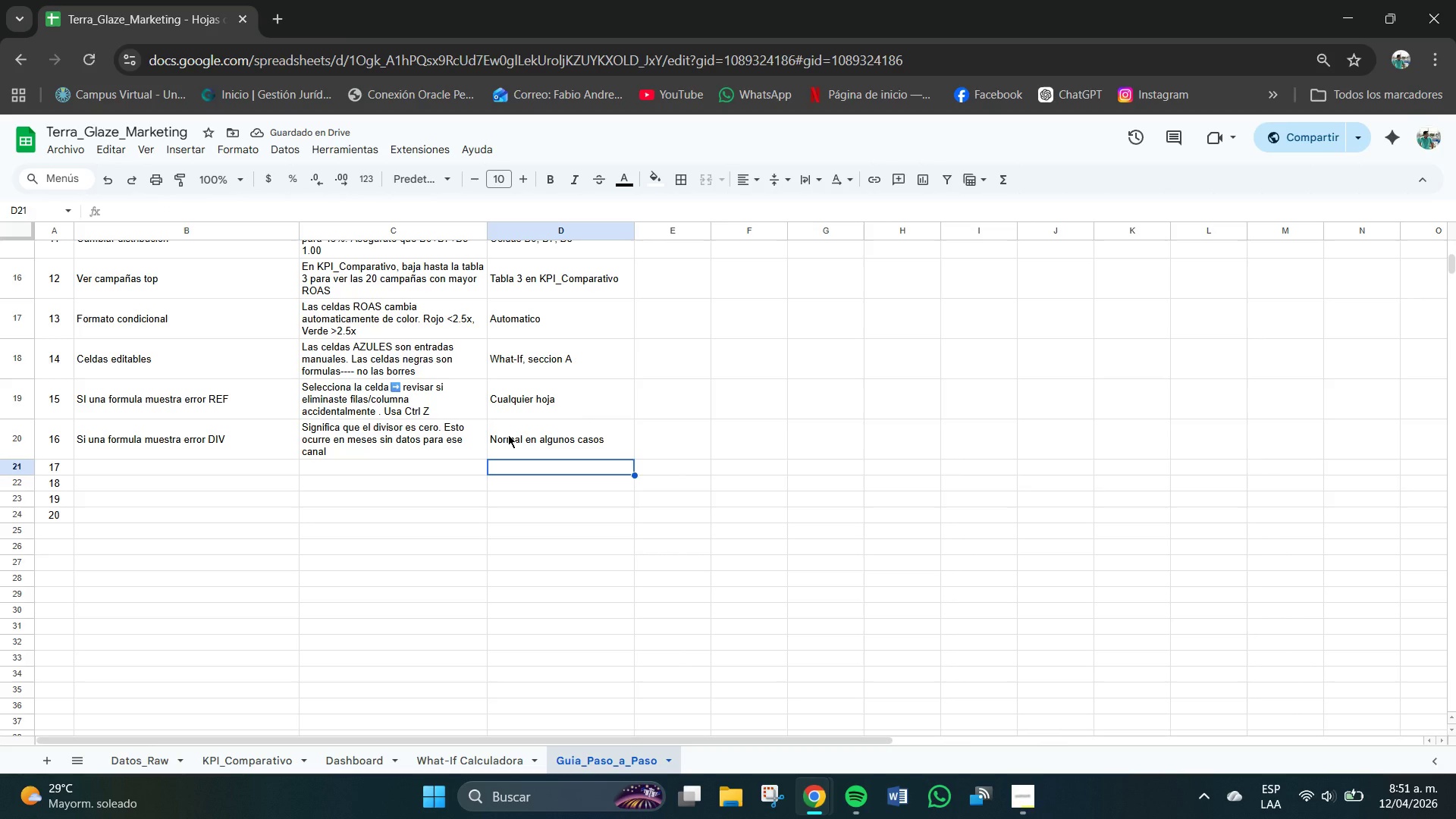 
wait(5.08)
 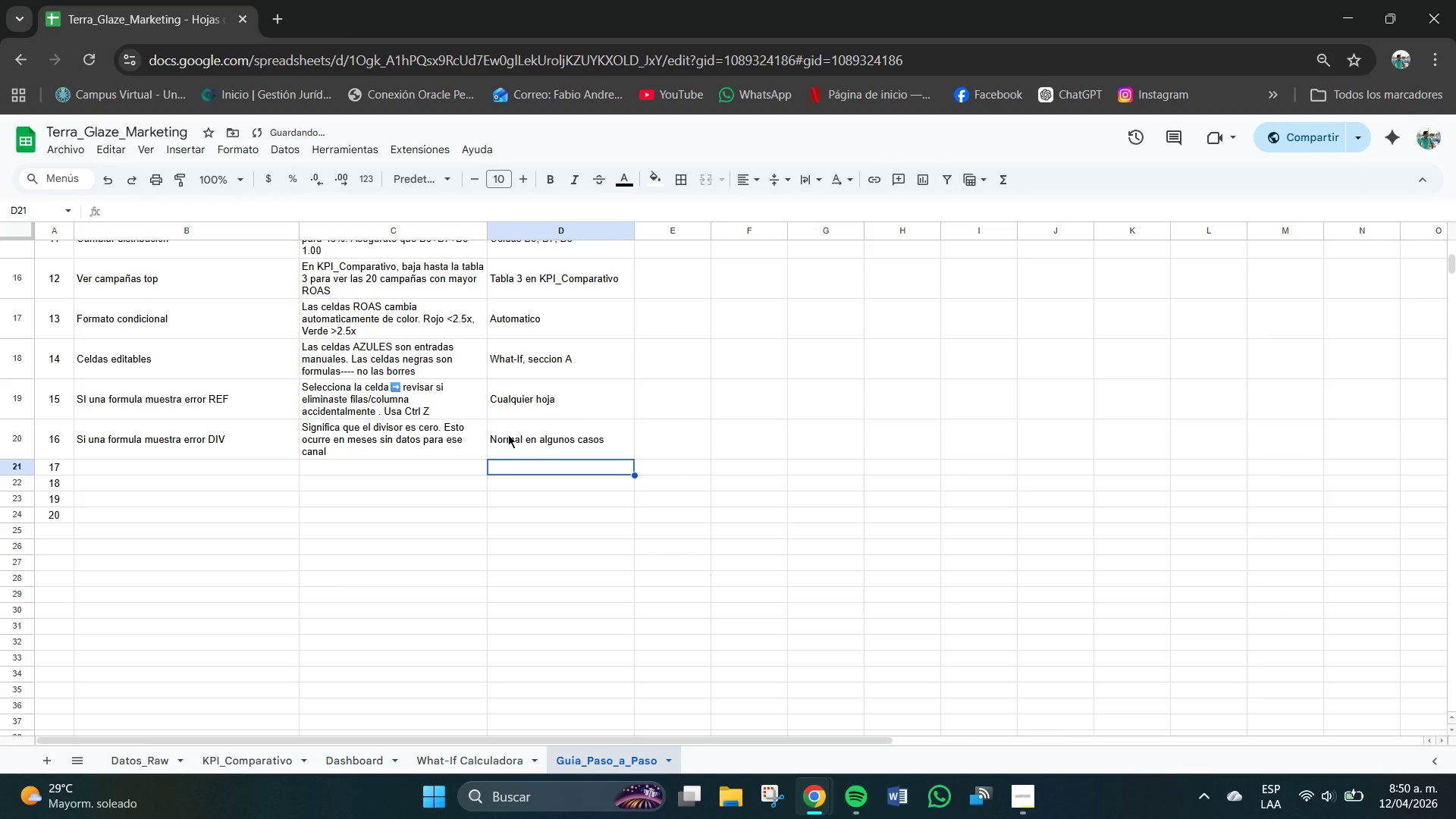 
left_click([133, 466])
 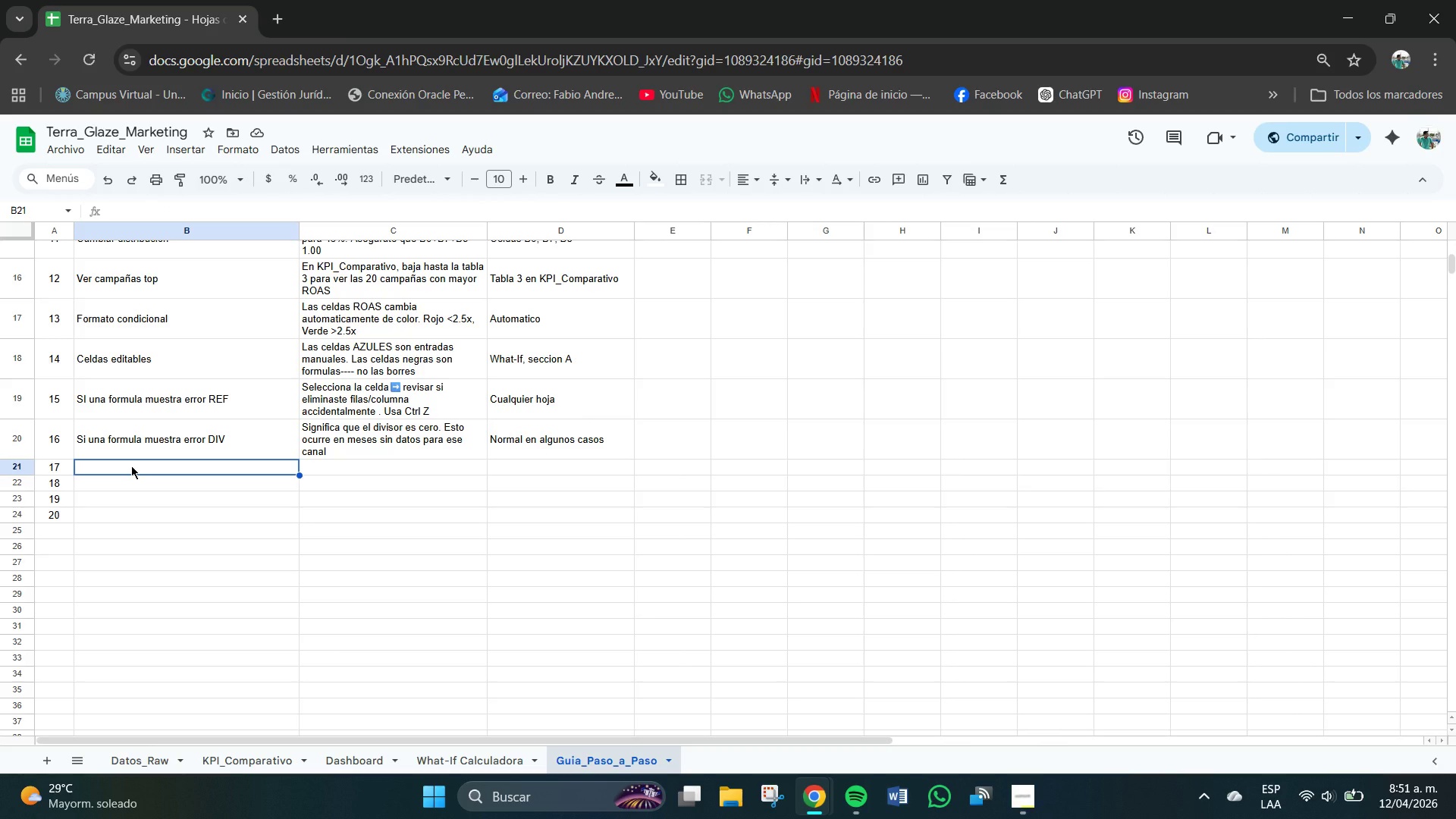 
type(Actializa)
key(Backspace)
key(Backspace)
key(Backspace)
key(Backspace)
key(Backspace)
key(Backspace)
type(ualizar graficos )
 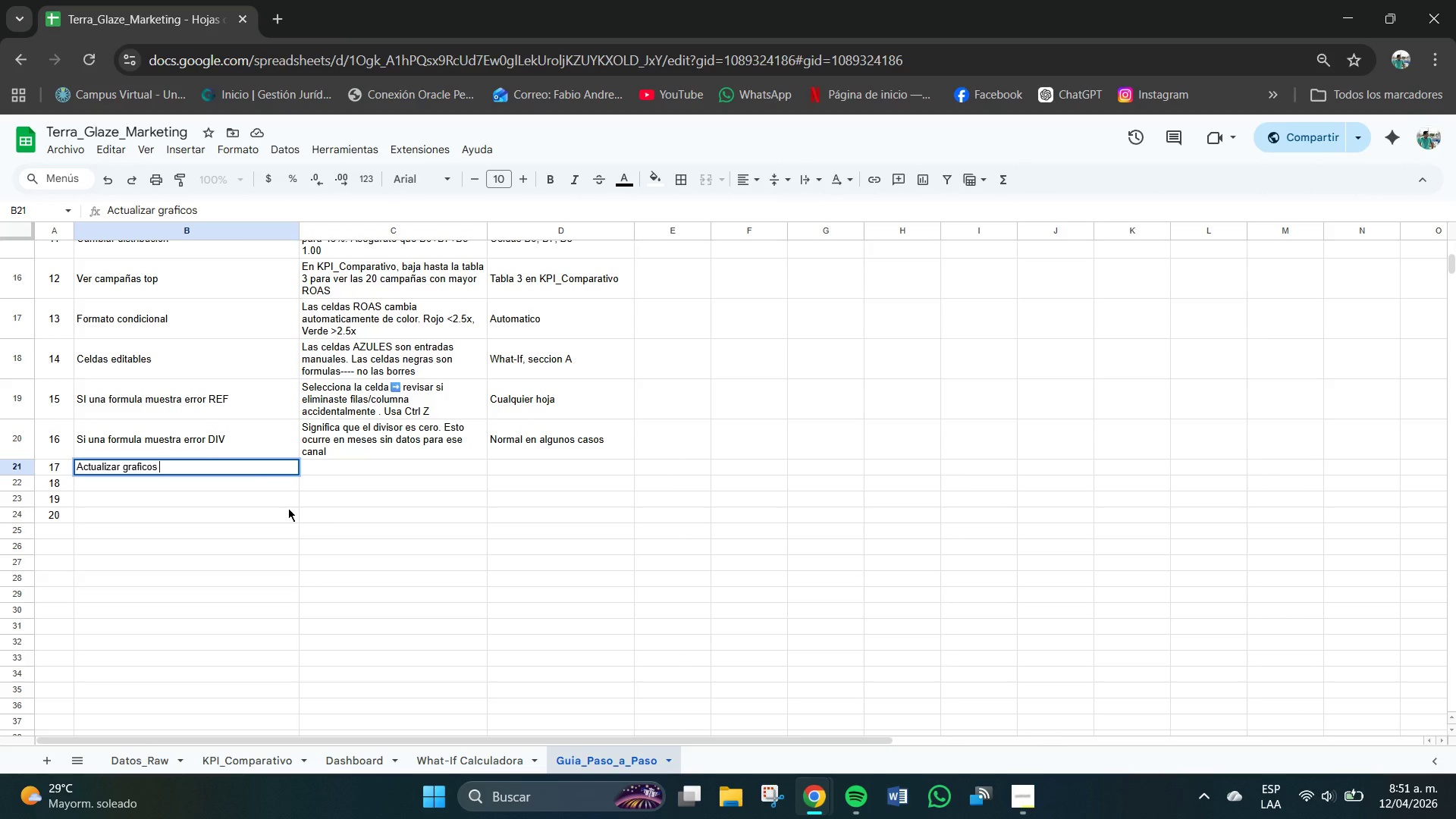 
key(Tab)
 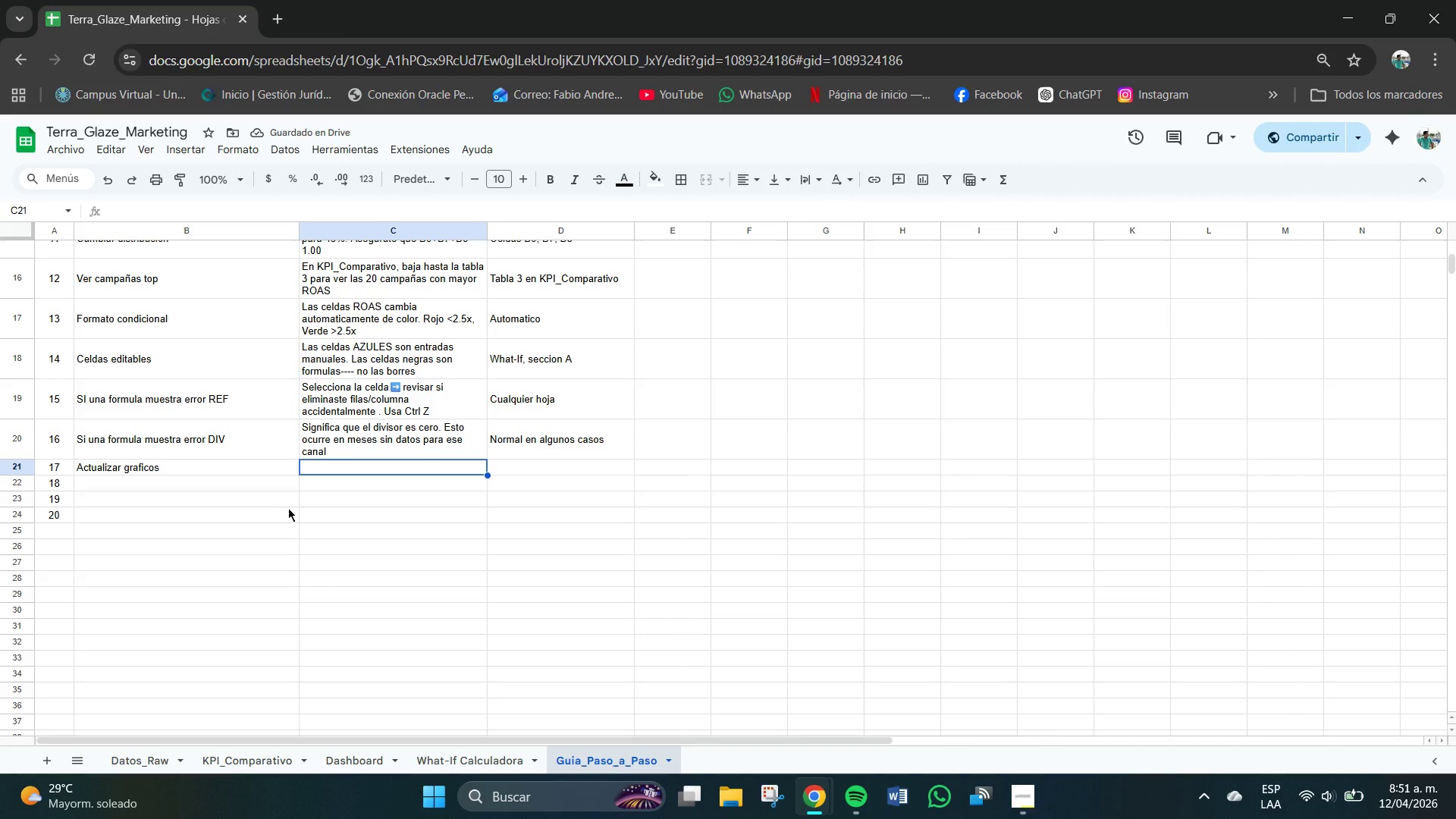 
type(Los graficos se actualiza autiom)
key(Backspace)
key(Backspace)
type(maticamnete )
key(Backspace)
key(Backspace)
key(Backspace)
key(Backspace)
key(Backspace)
key(Backspace)
type(mente )
 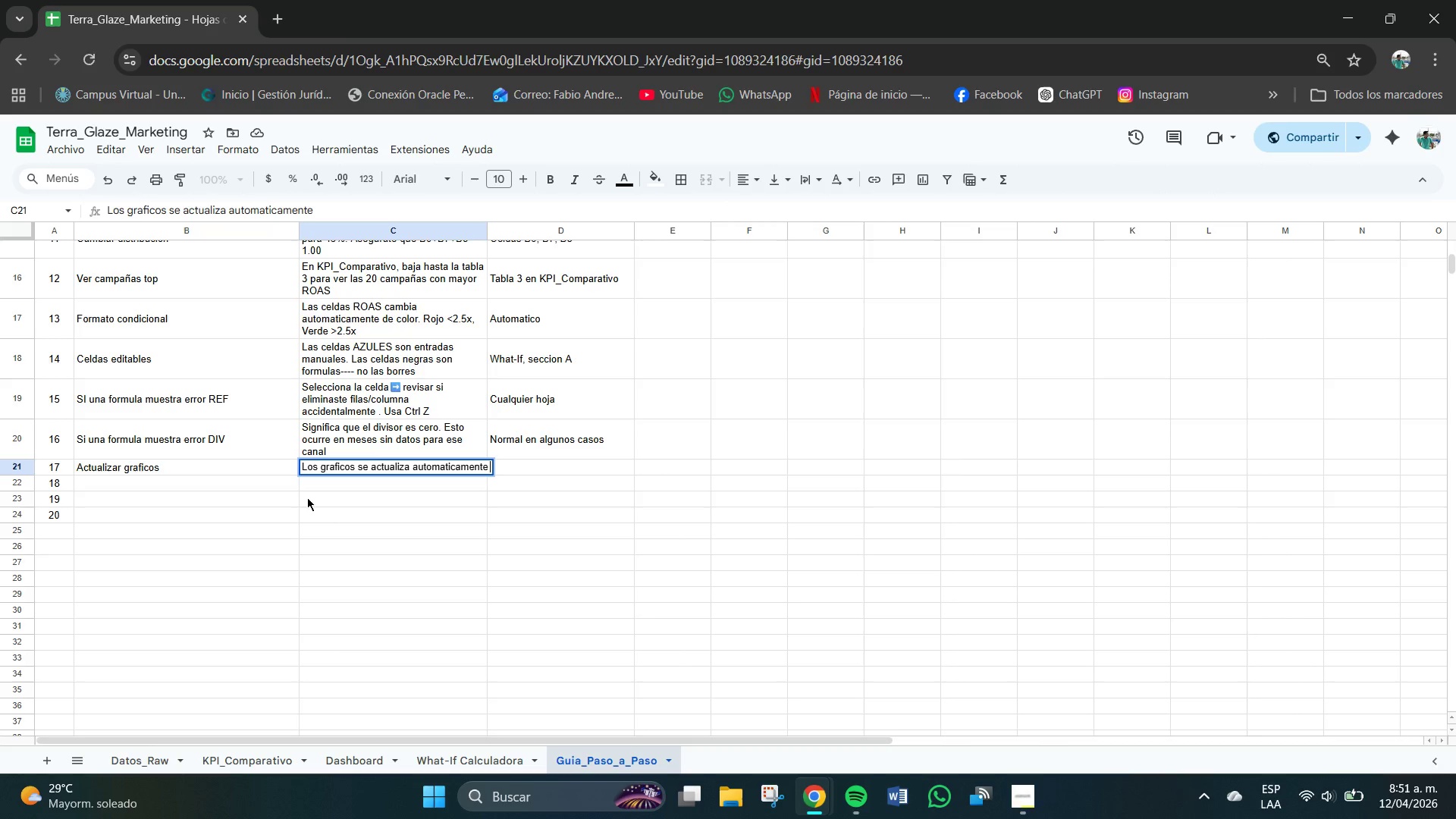 
left_click([408, 466])
 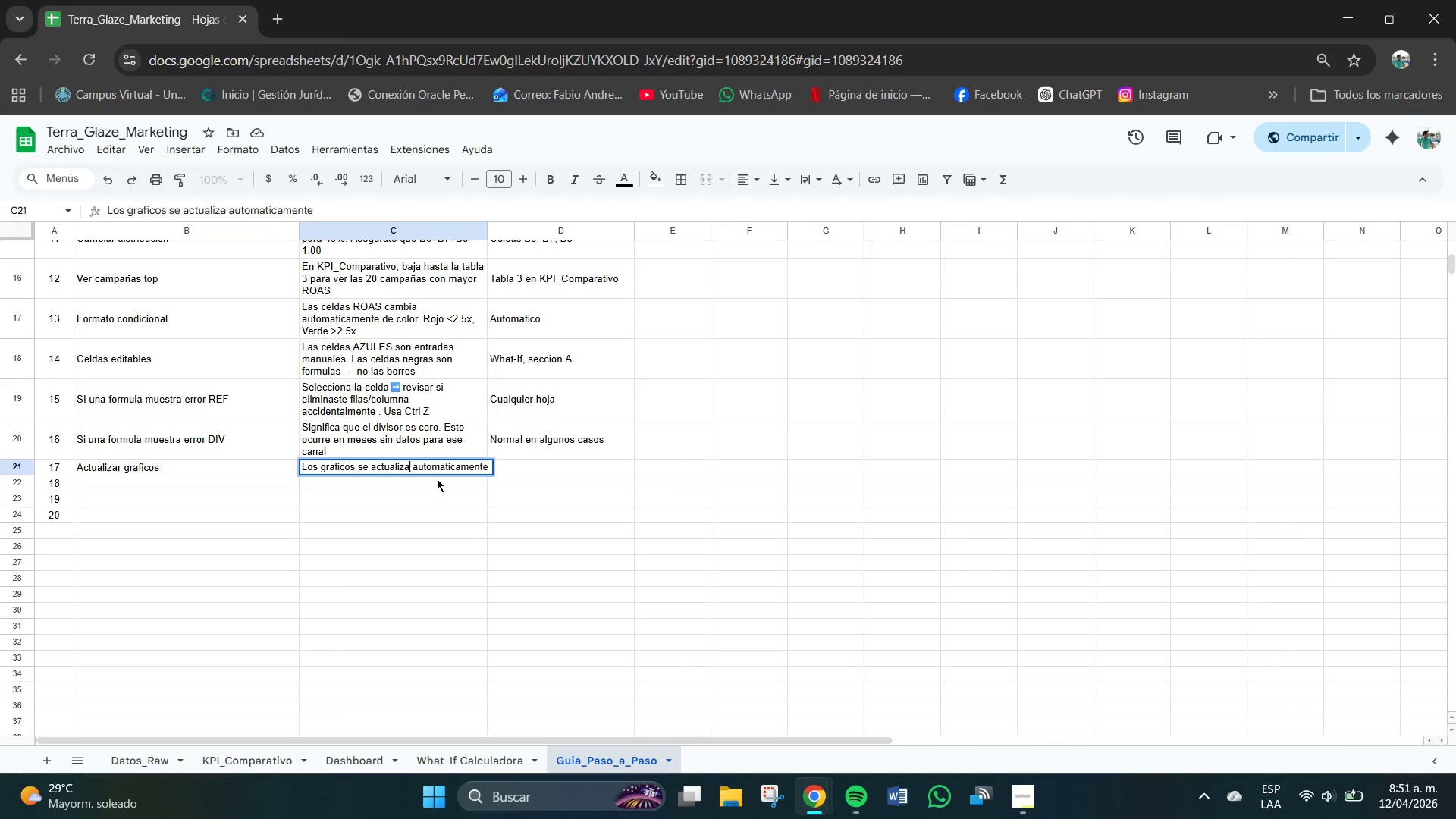 
key(N)
 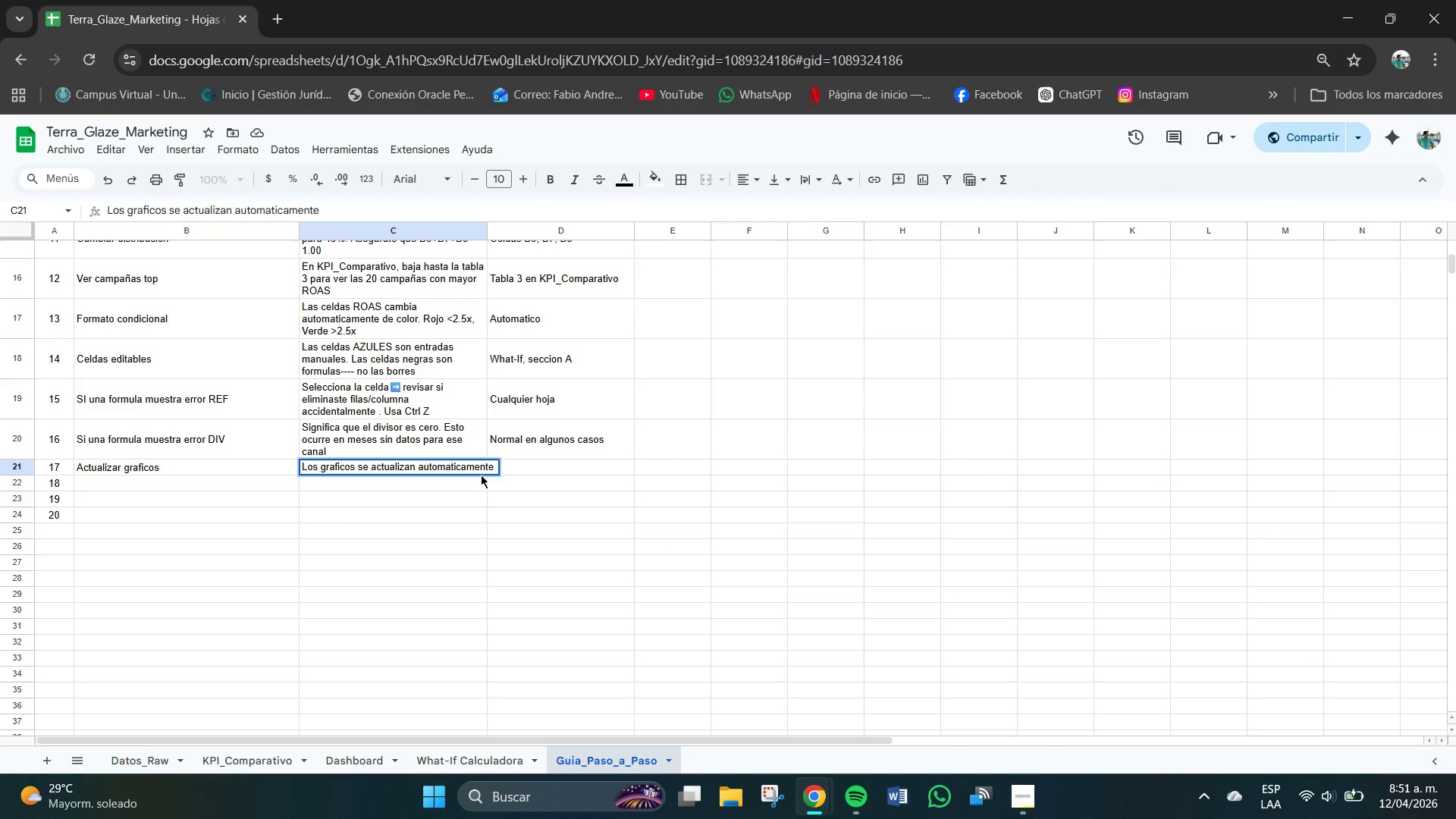 
double_click([499, 464])
 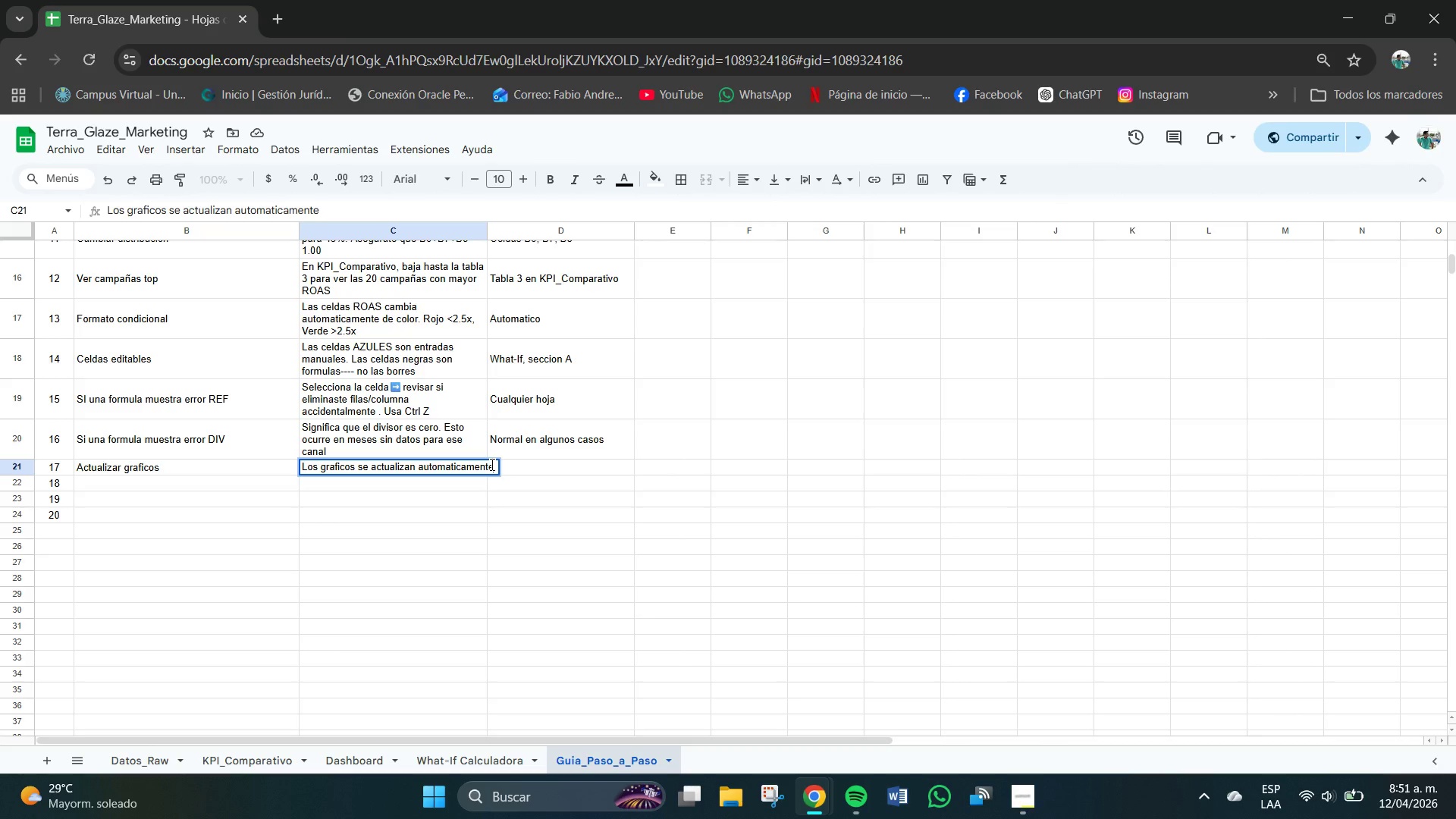 
triple_click([492, 465])
 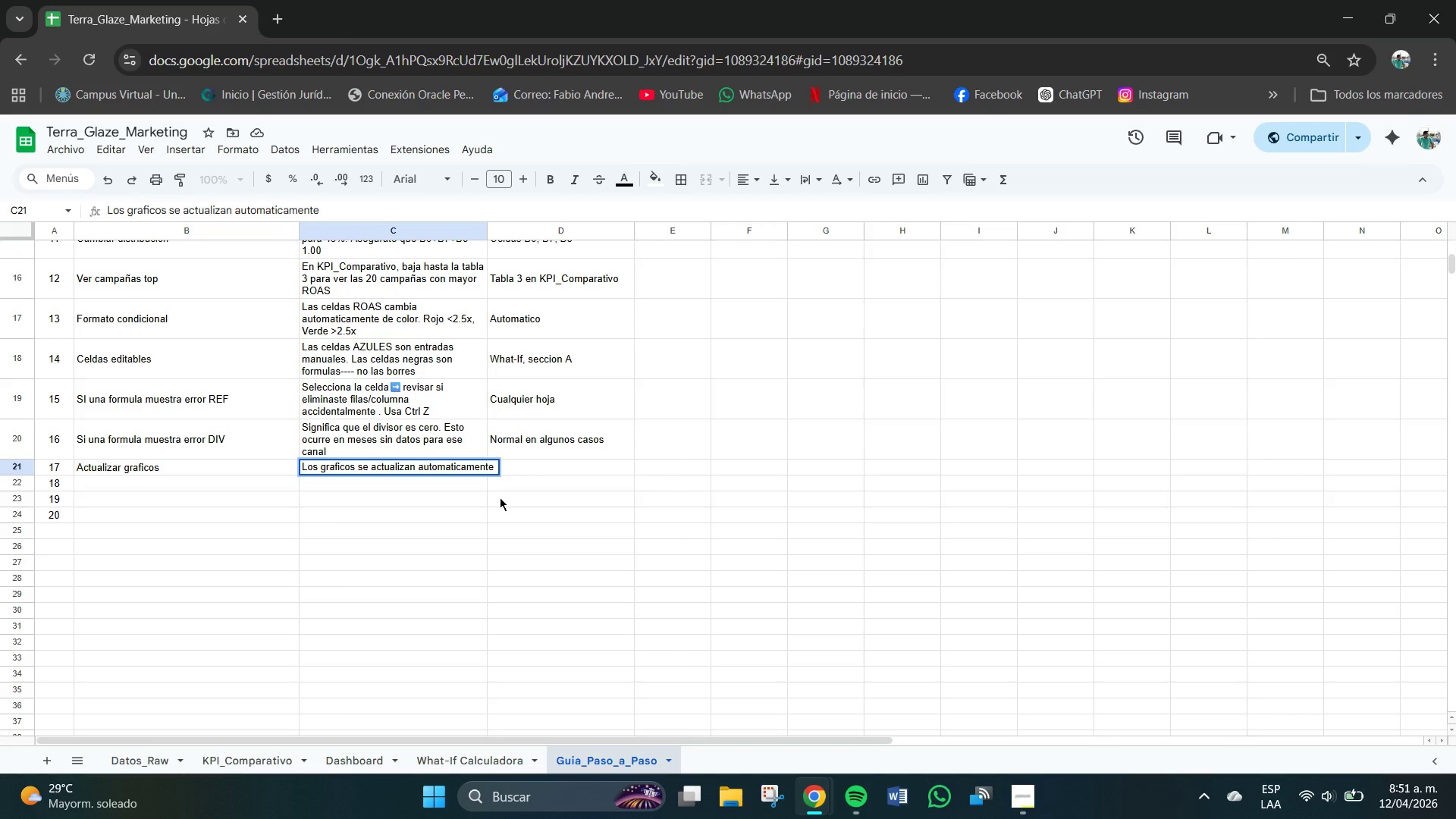 
type( cuando cambias los datos o el presupuesto )
 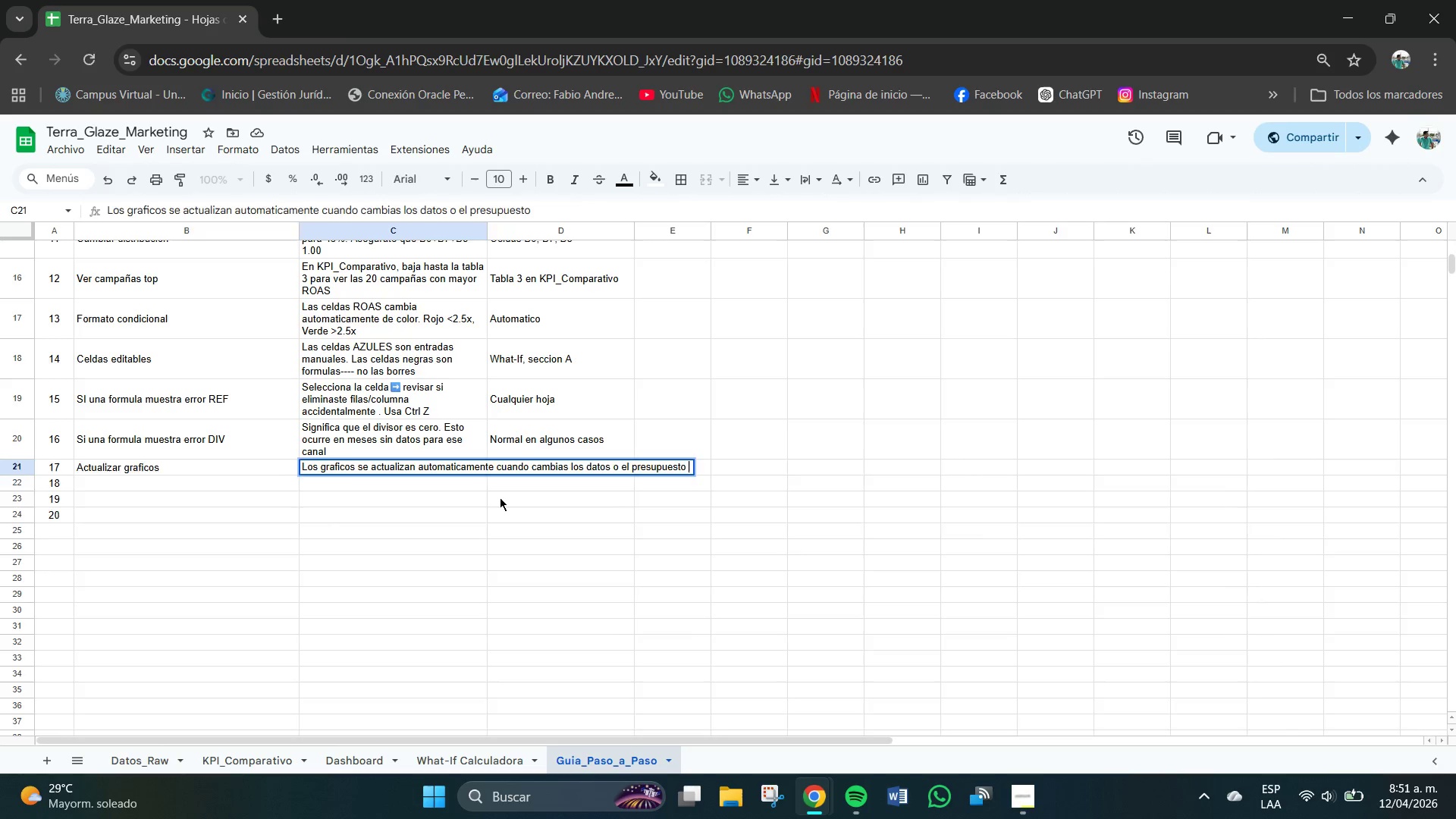 
key(Enter)
 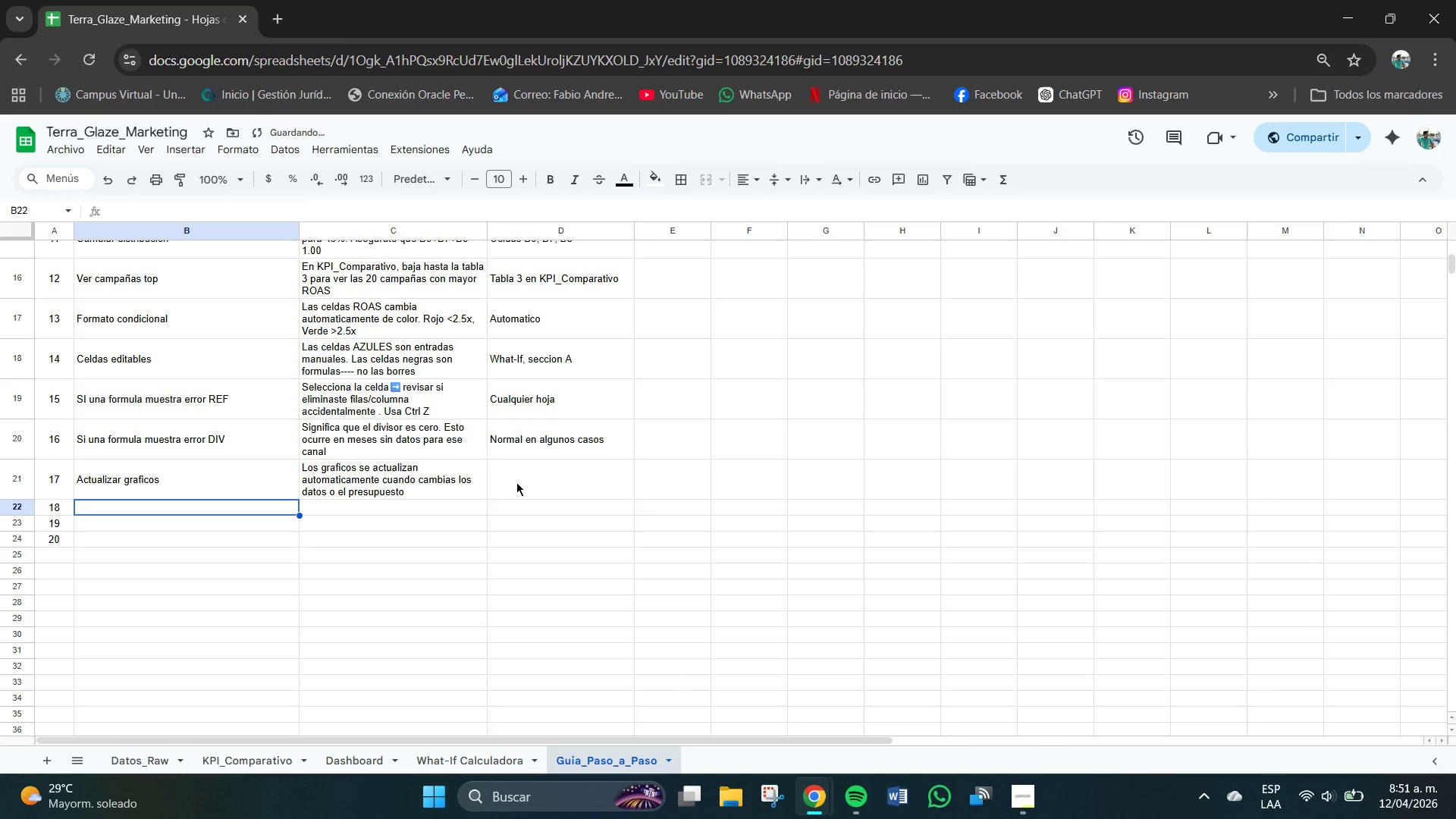 
left_click([516, 482])
 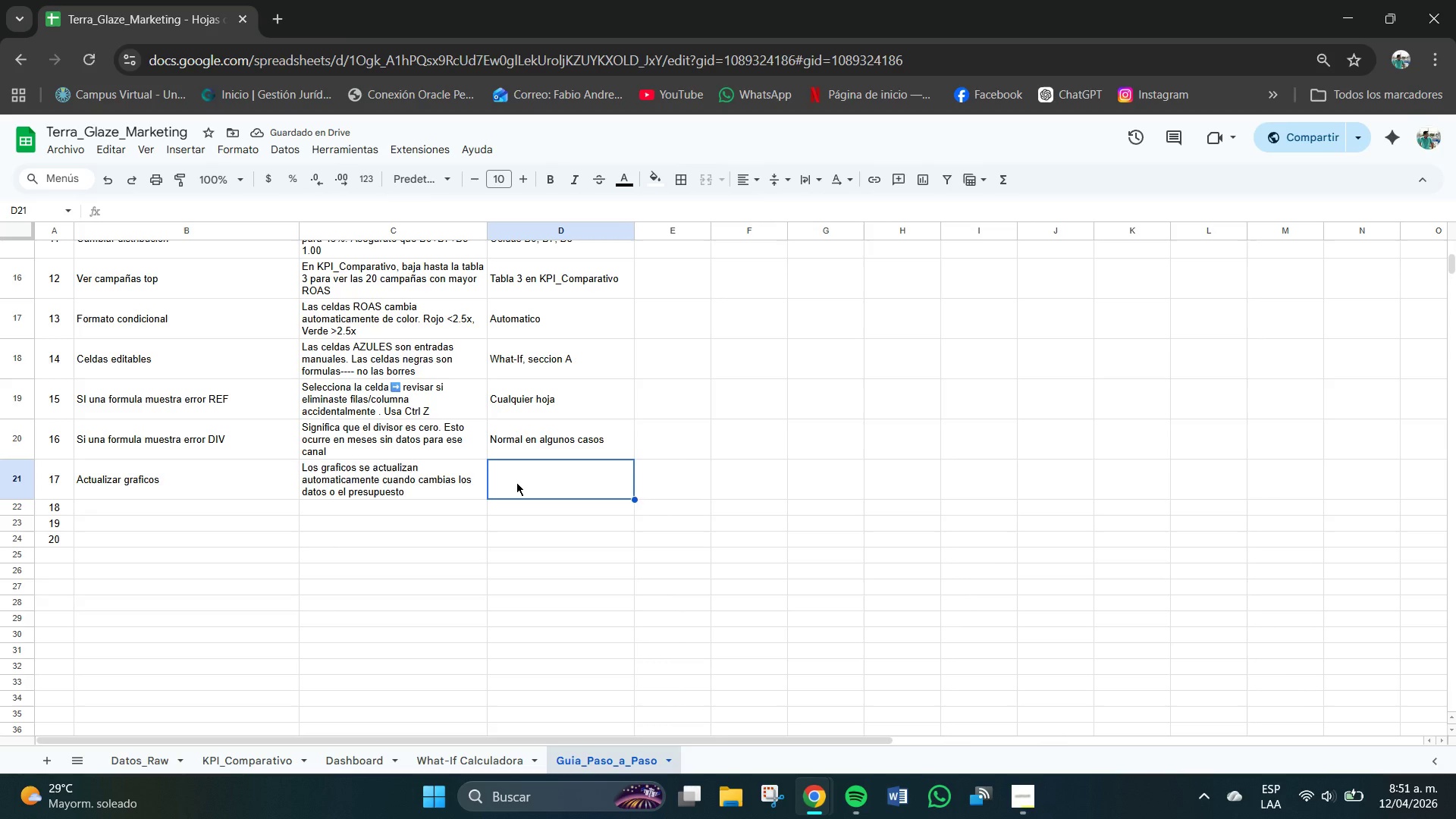 
type(Dashboaerd)
key(Backspace)
key(Backspace)
key(Backspace)
type(rd)
key(Backspace)
key(Backspace)
type(d)
key(Backspace)
type(rd)
 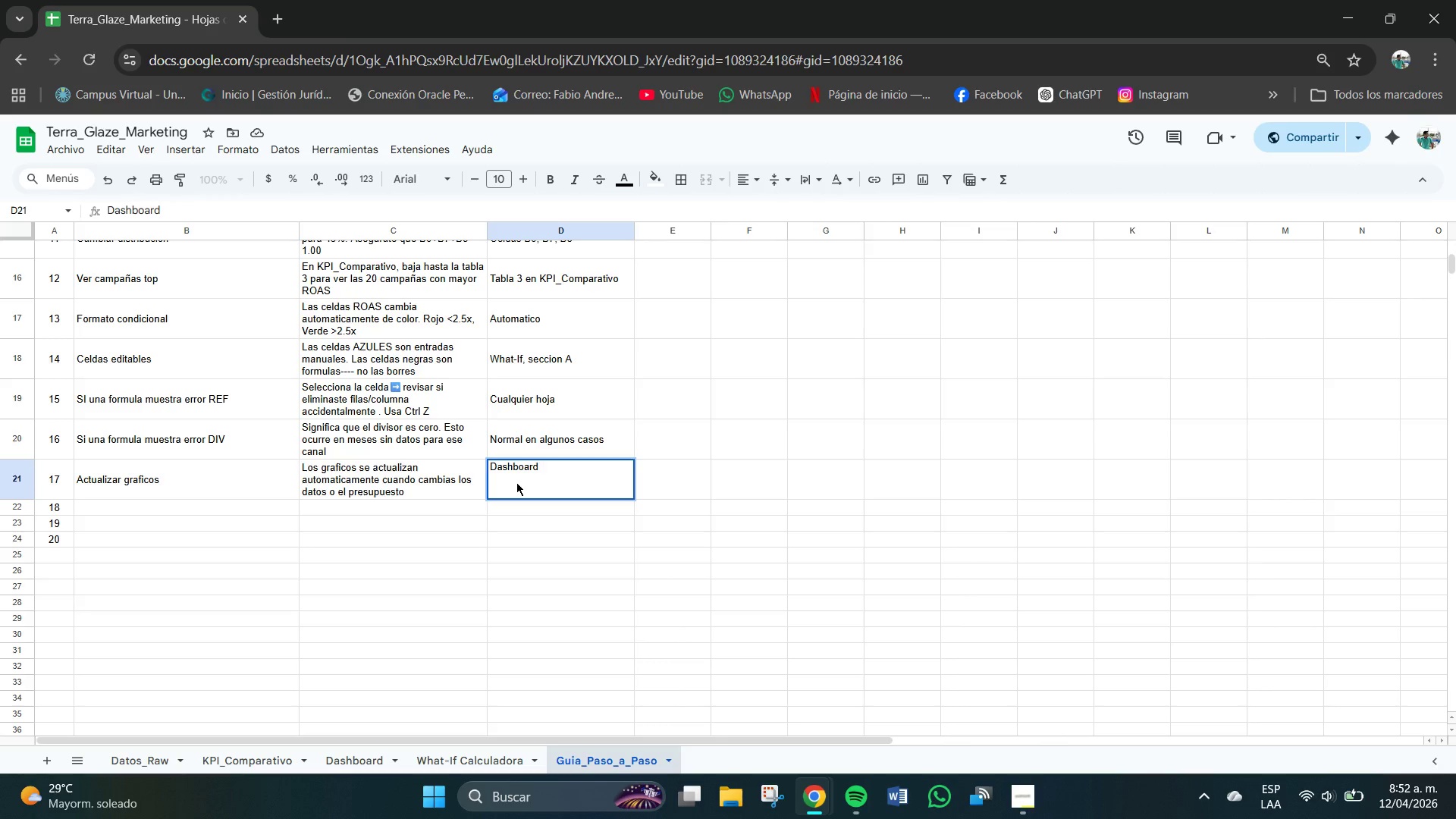 
key(Enter)
 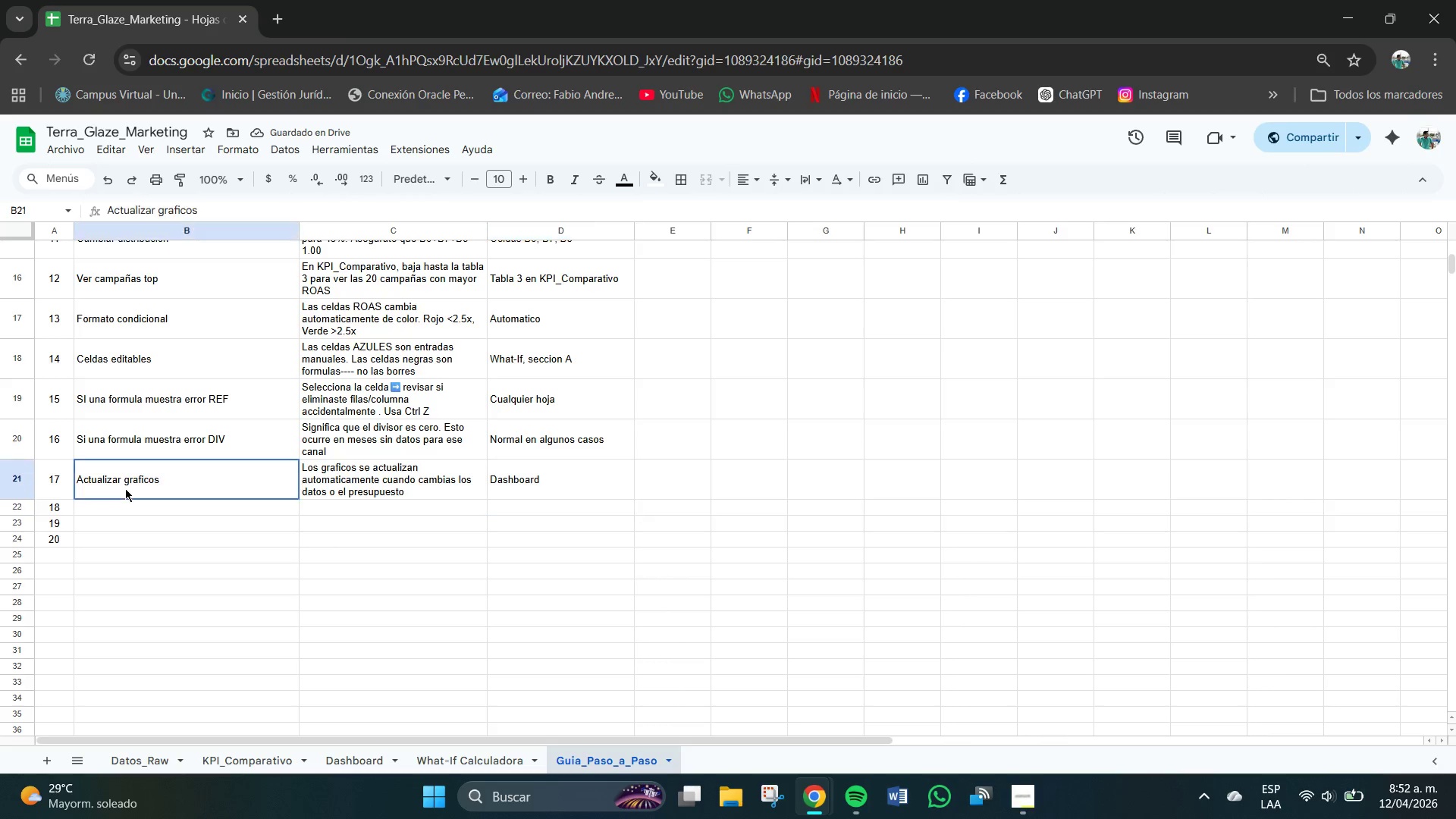 
left_click([127, 509])
 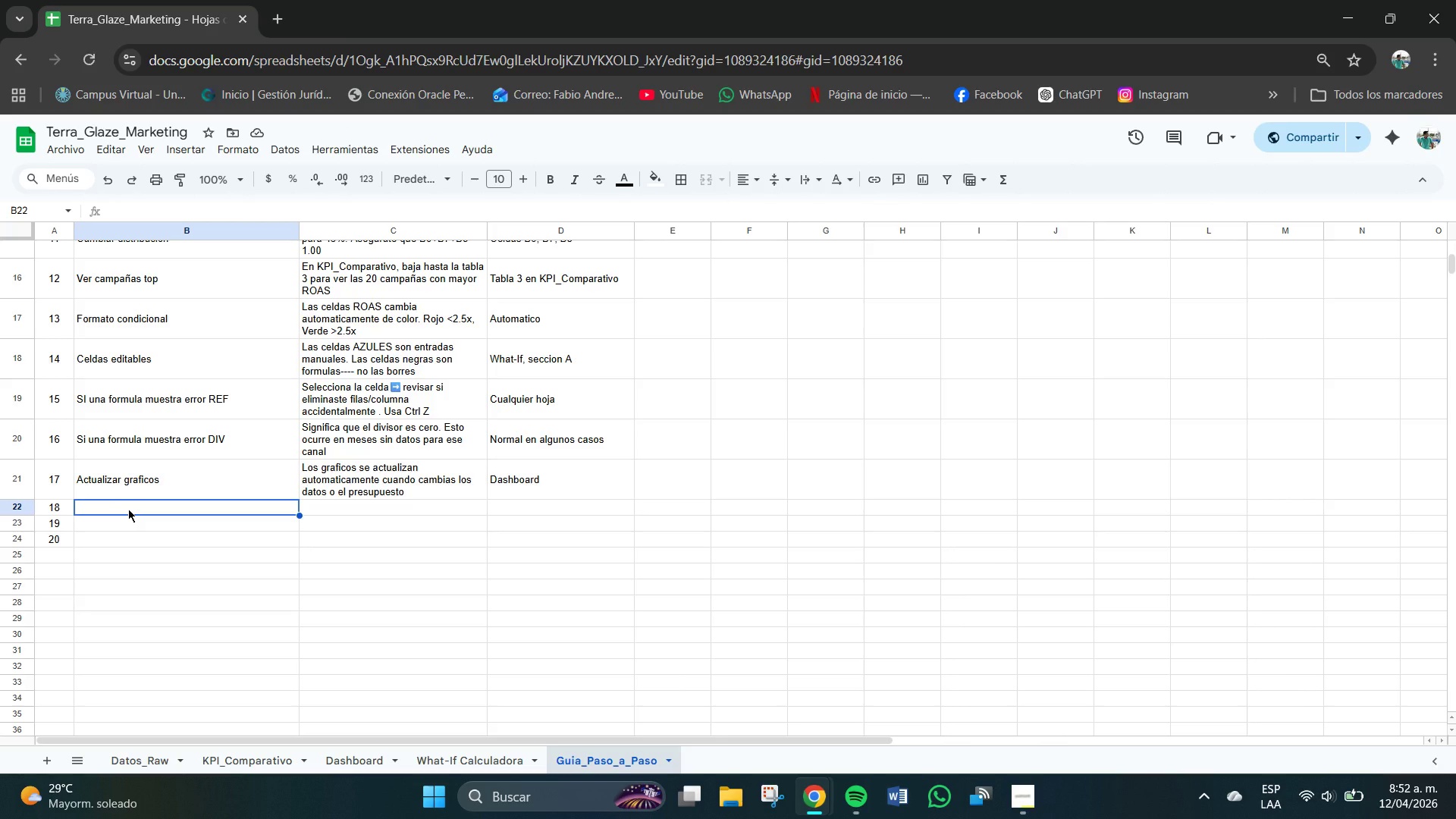 
type(Imprimir)
 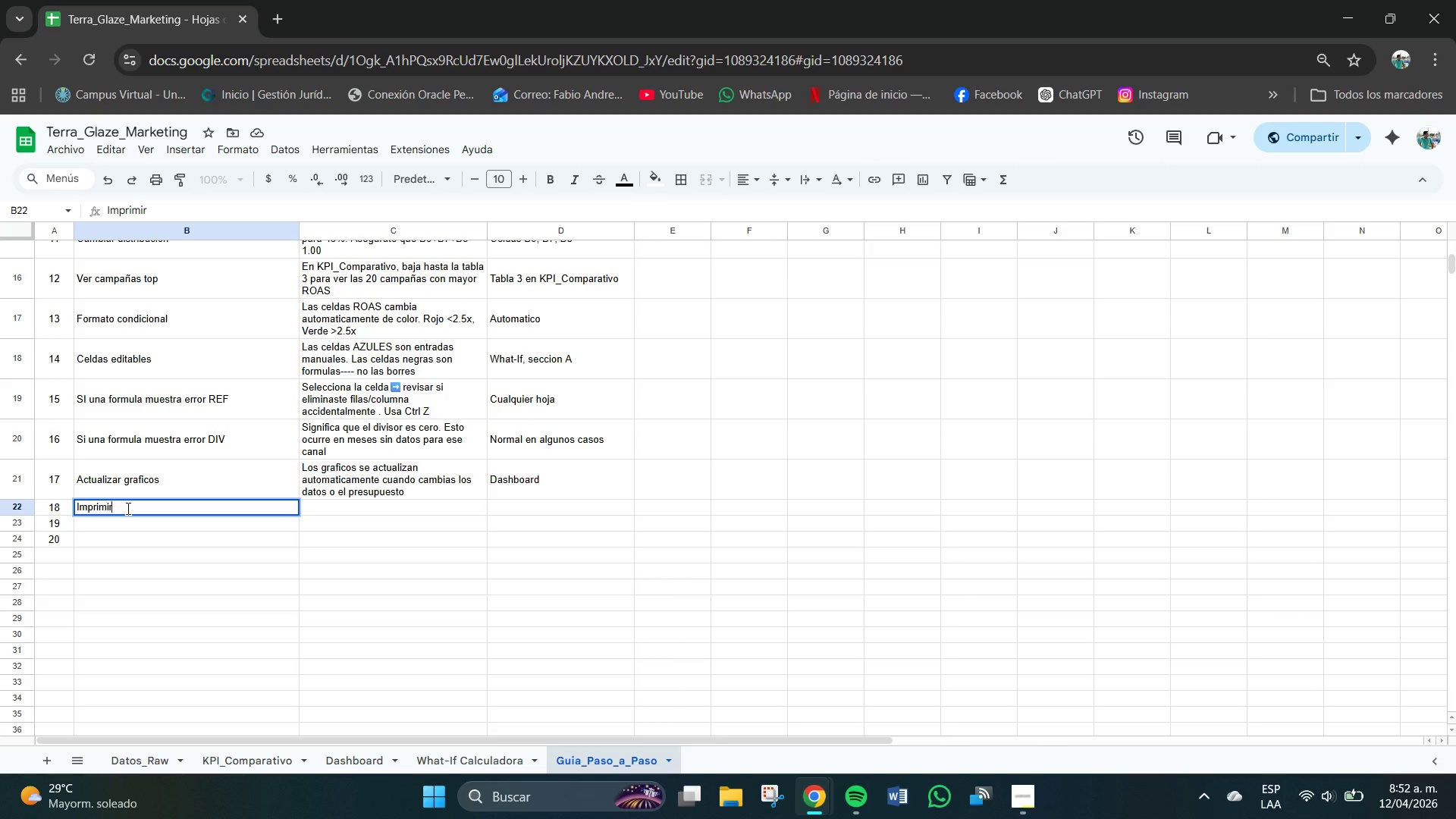 
type(&Exports)
key(Backspace)
type(ar )
 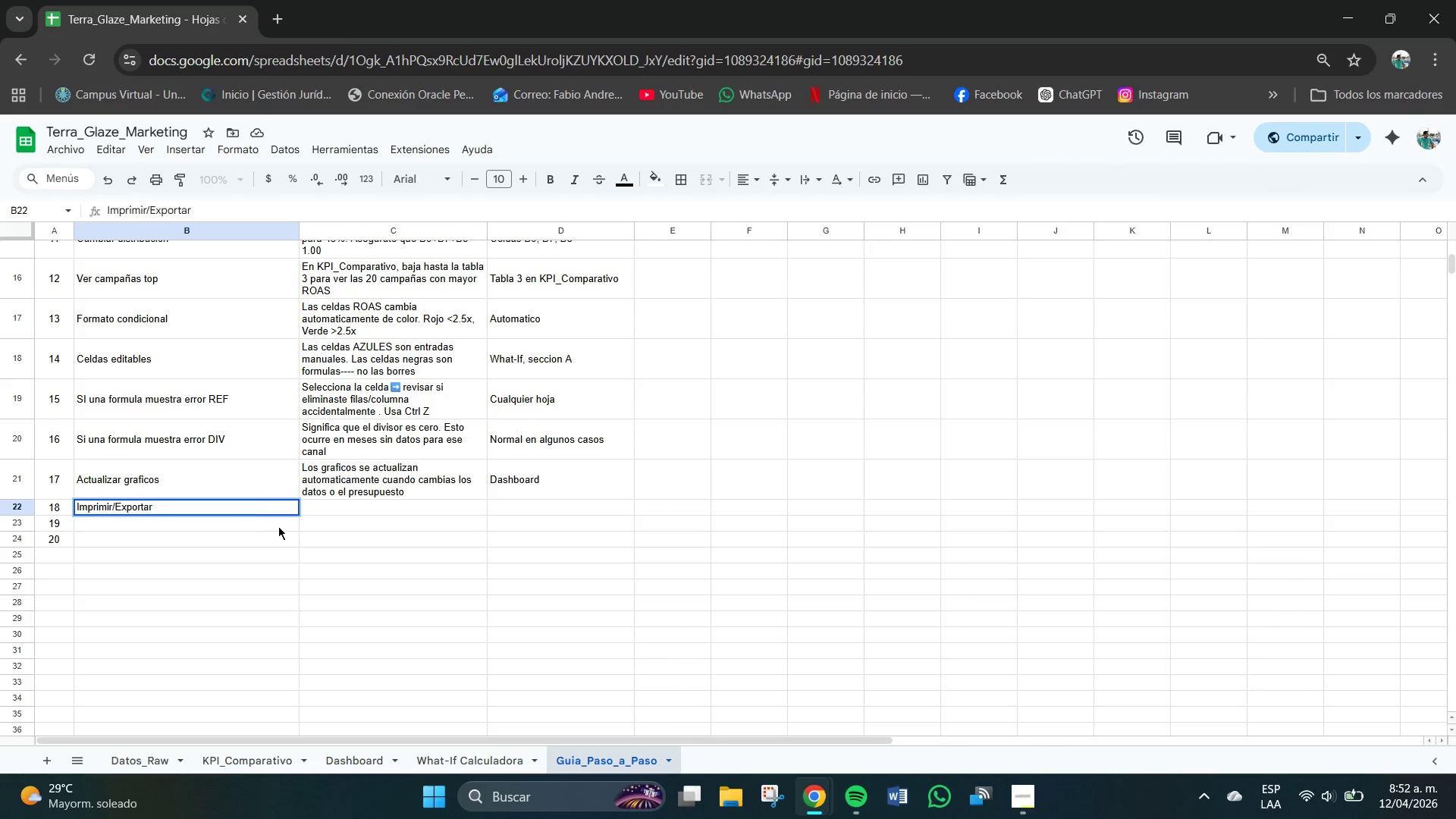 
key(Tab)
type(Archivo)
 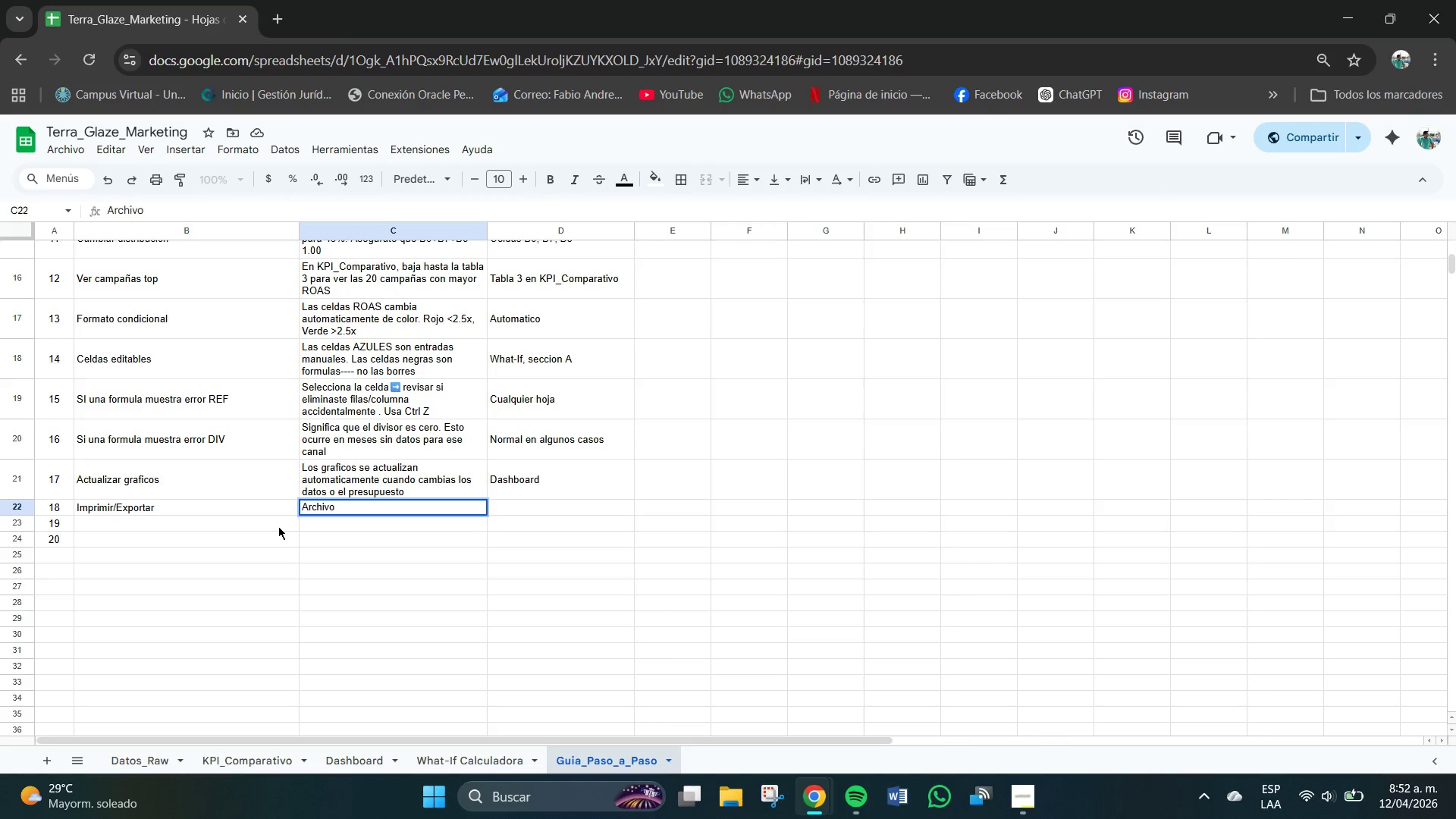 
key(Meta+V)
 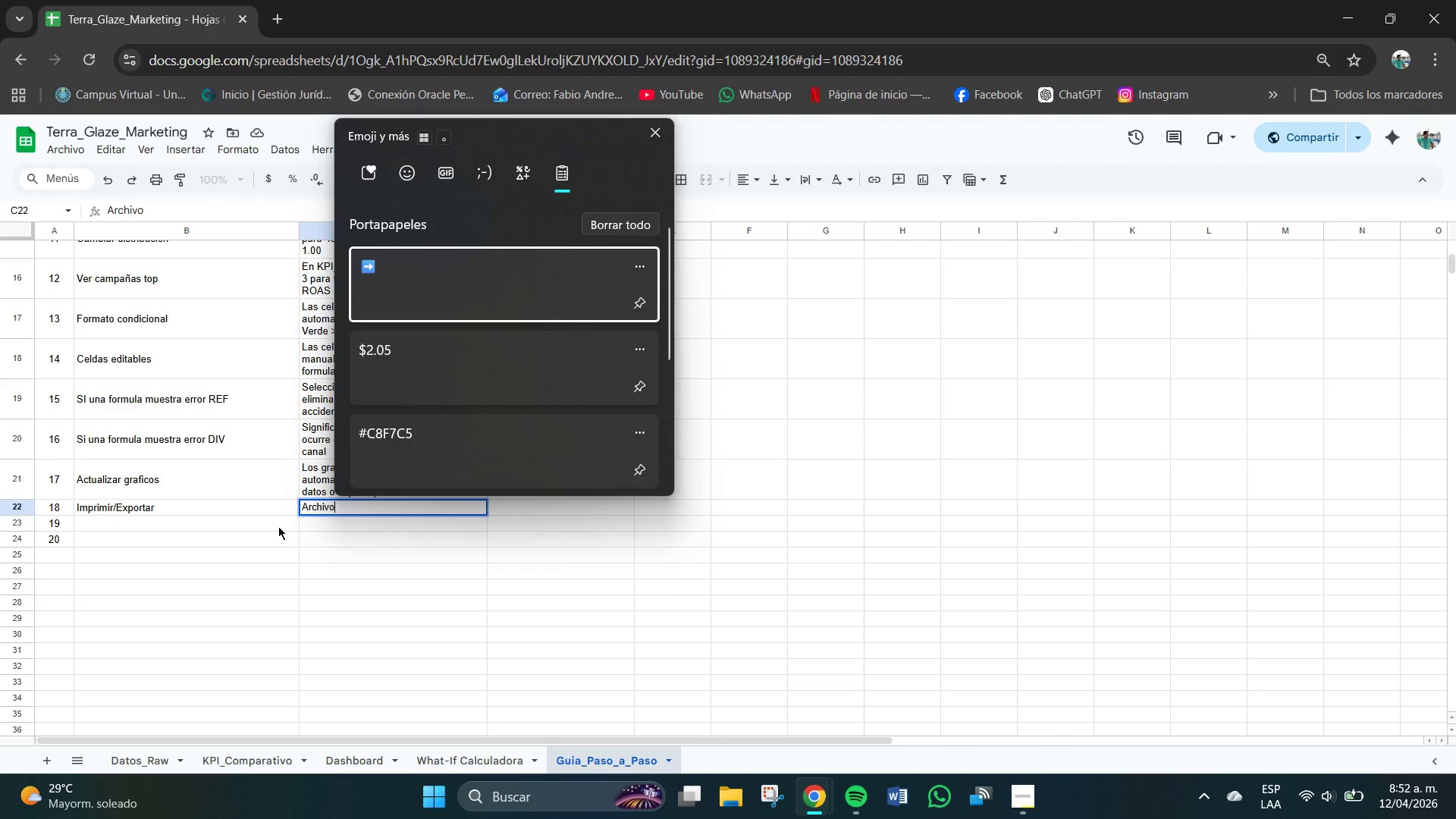 
key(Enter)
 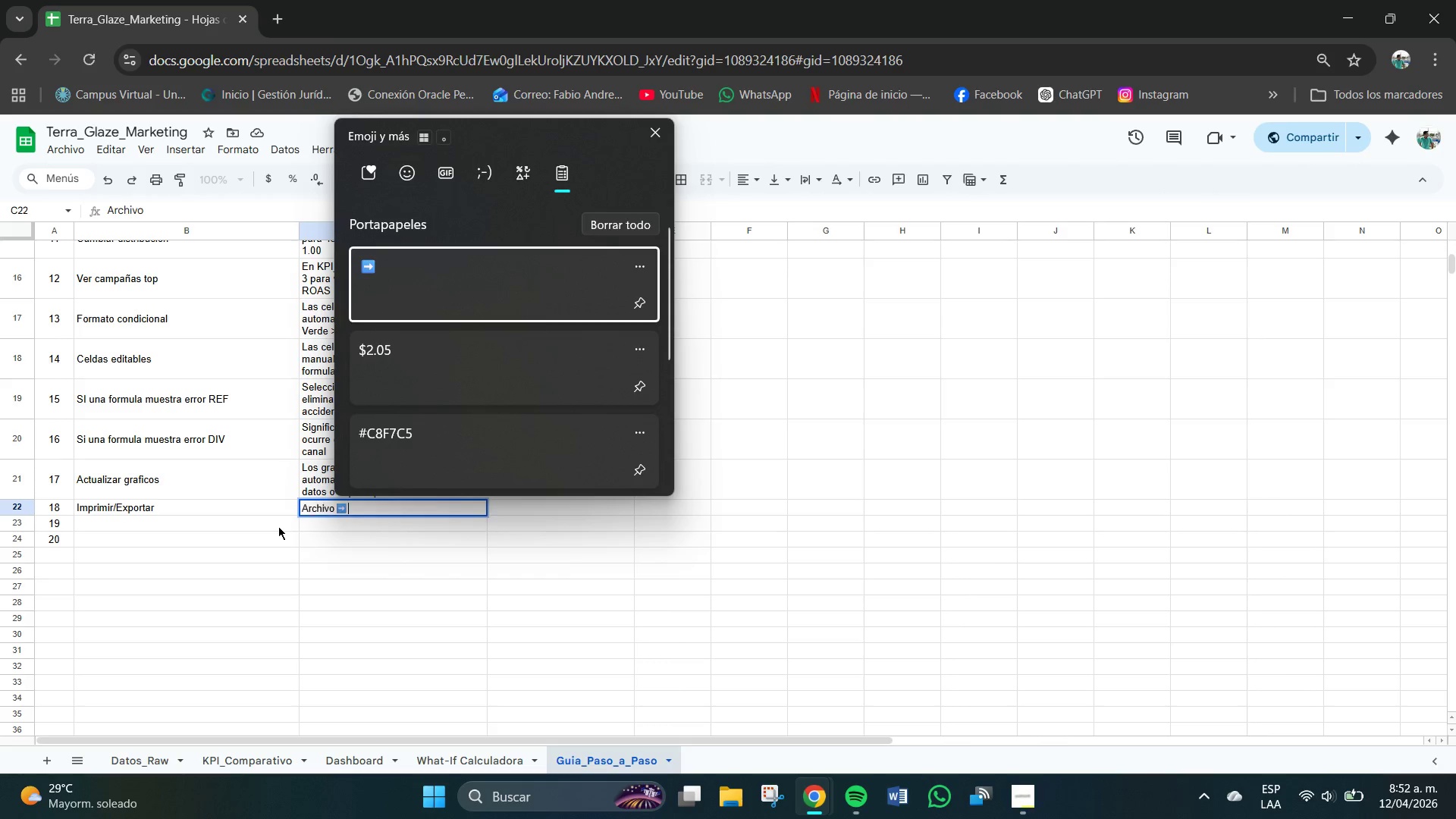 
key(Control+ControlLeft)
 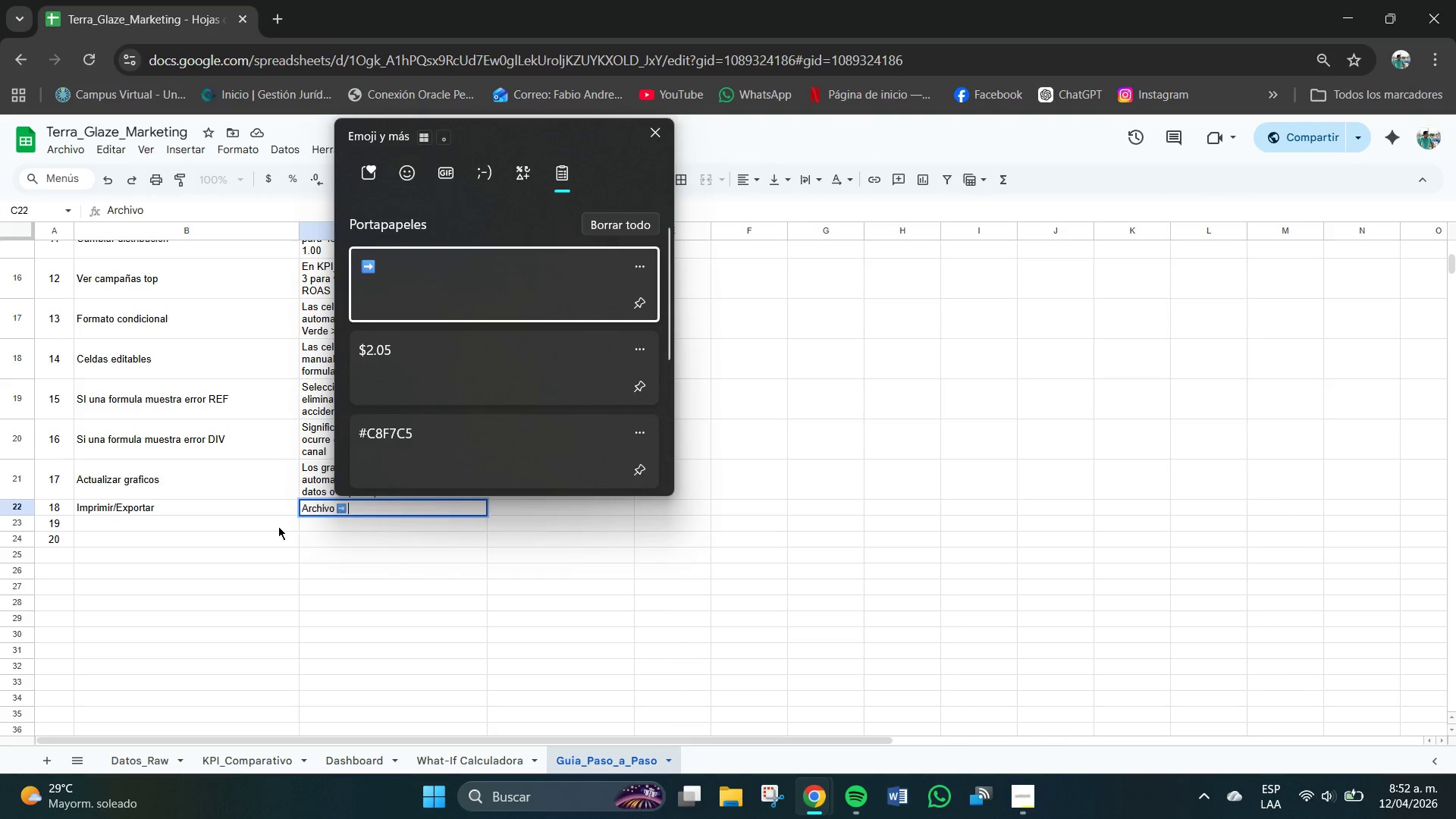 
key(Control+V)
 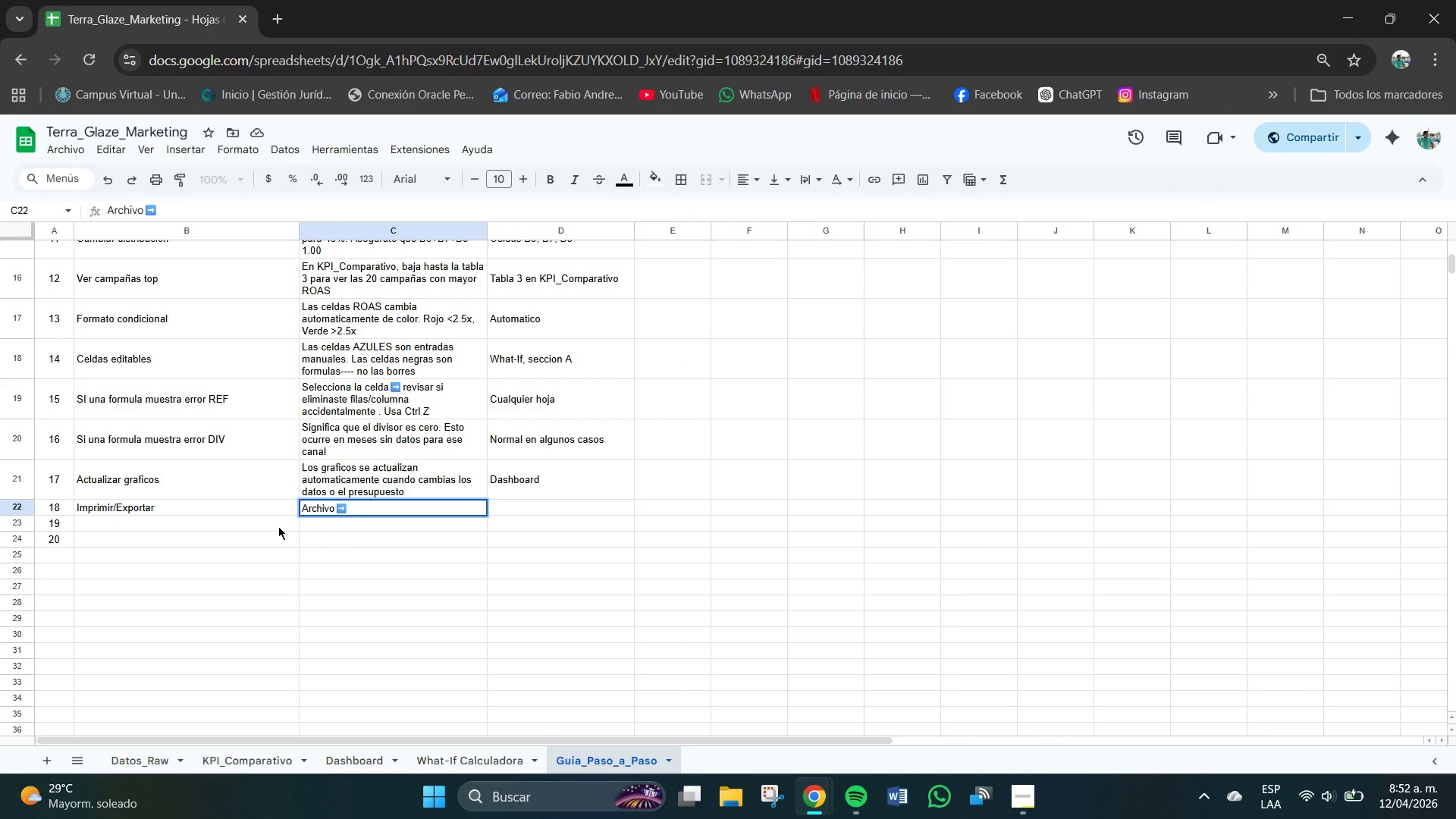 
type(Descargar)
 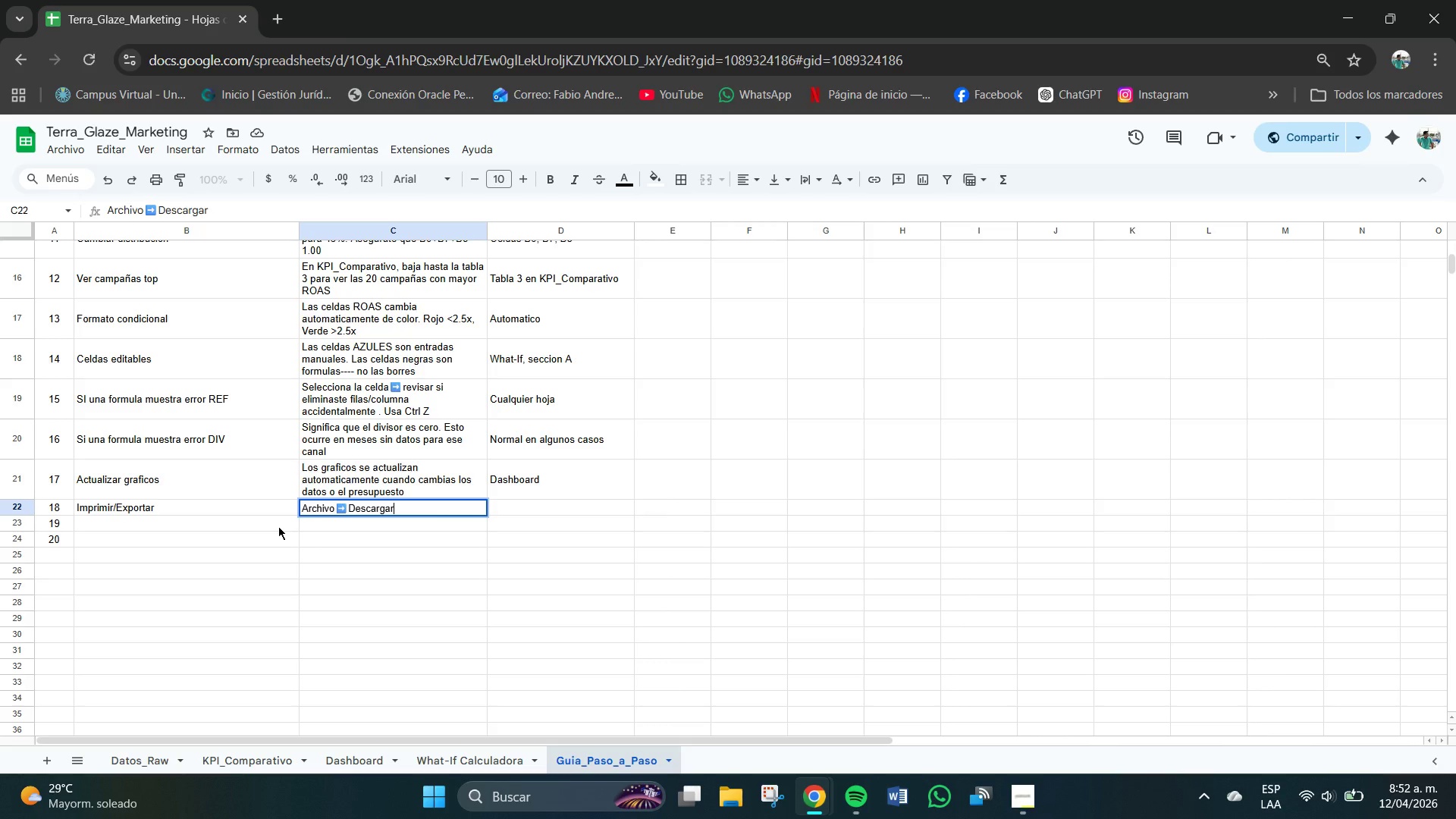 
key(Meta+V)
 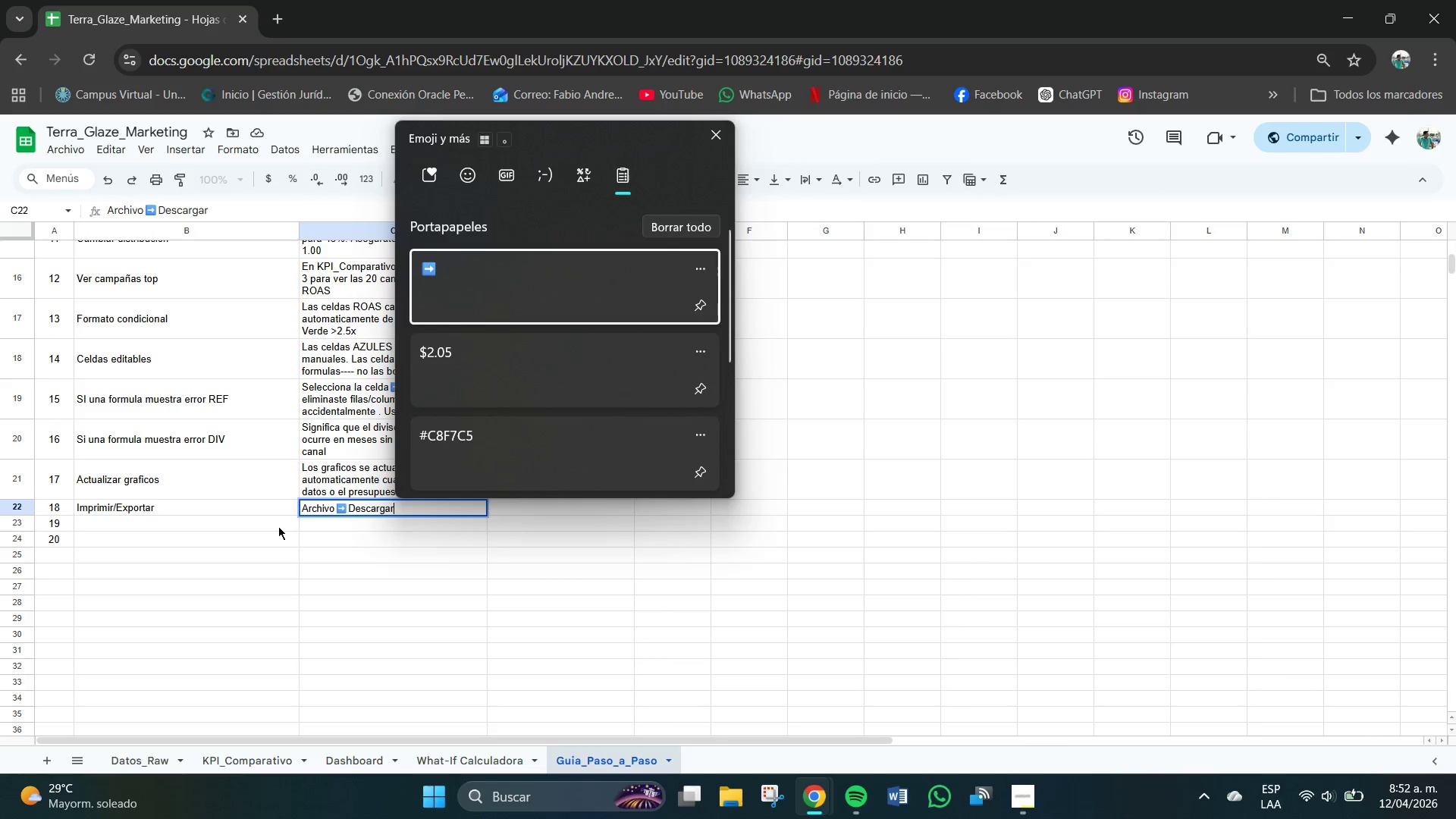 
key(Enter)
 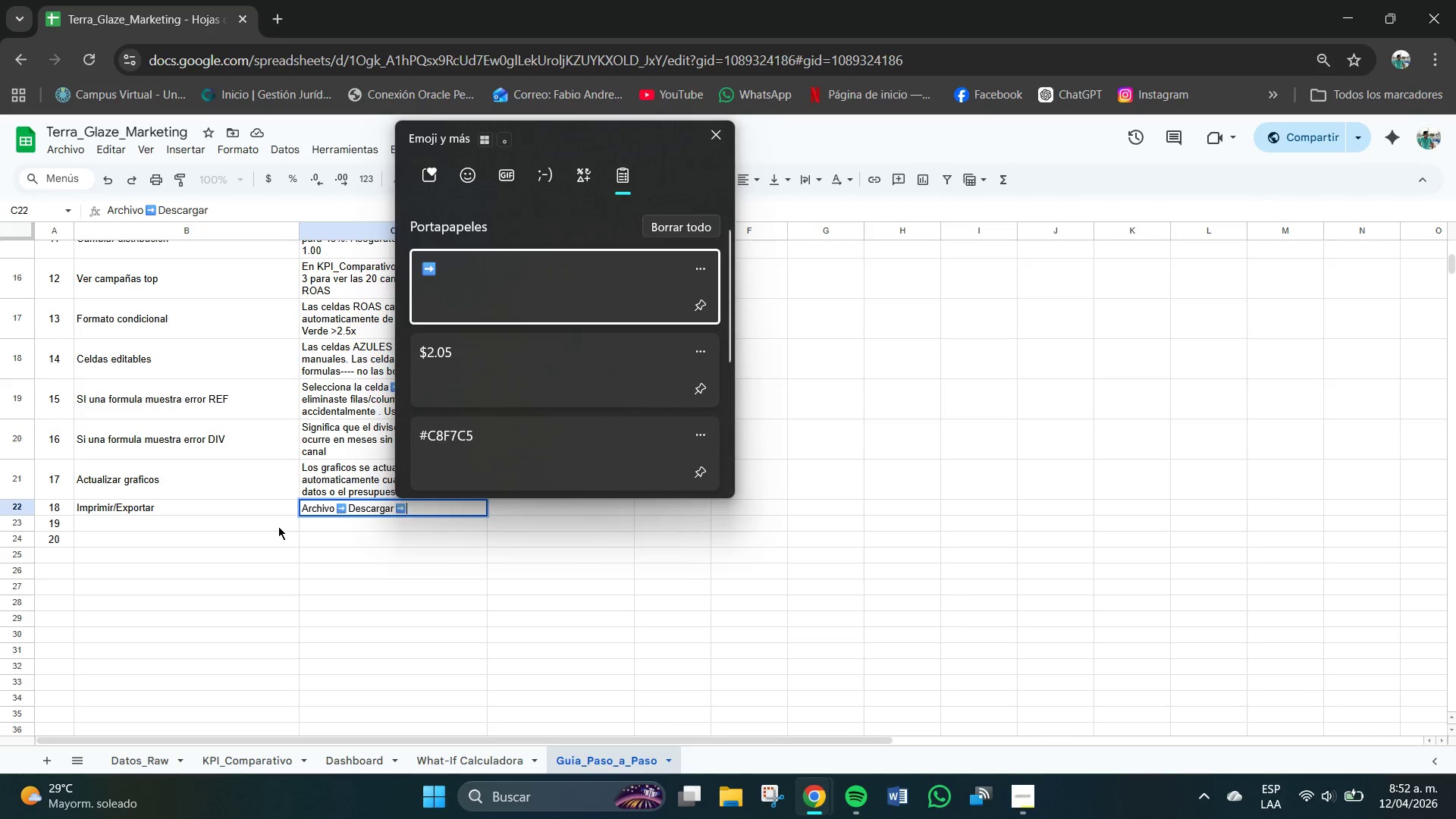 
key(Control+ControlLeft)
 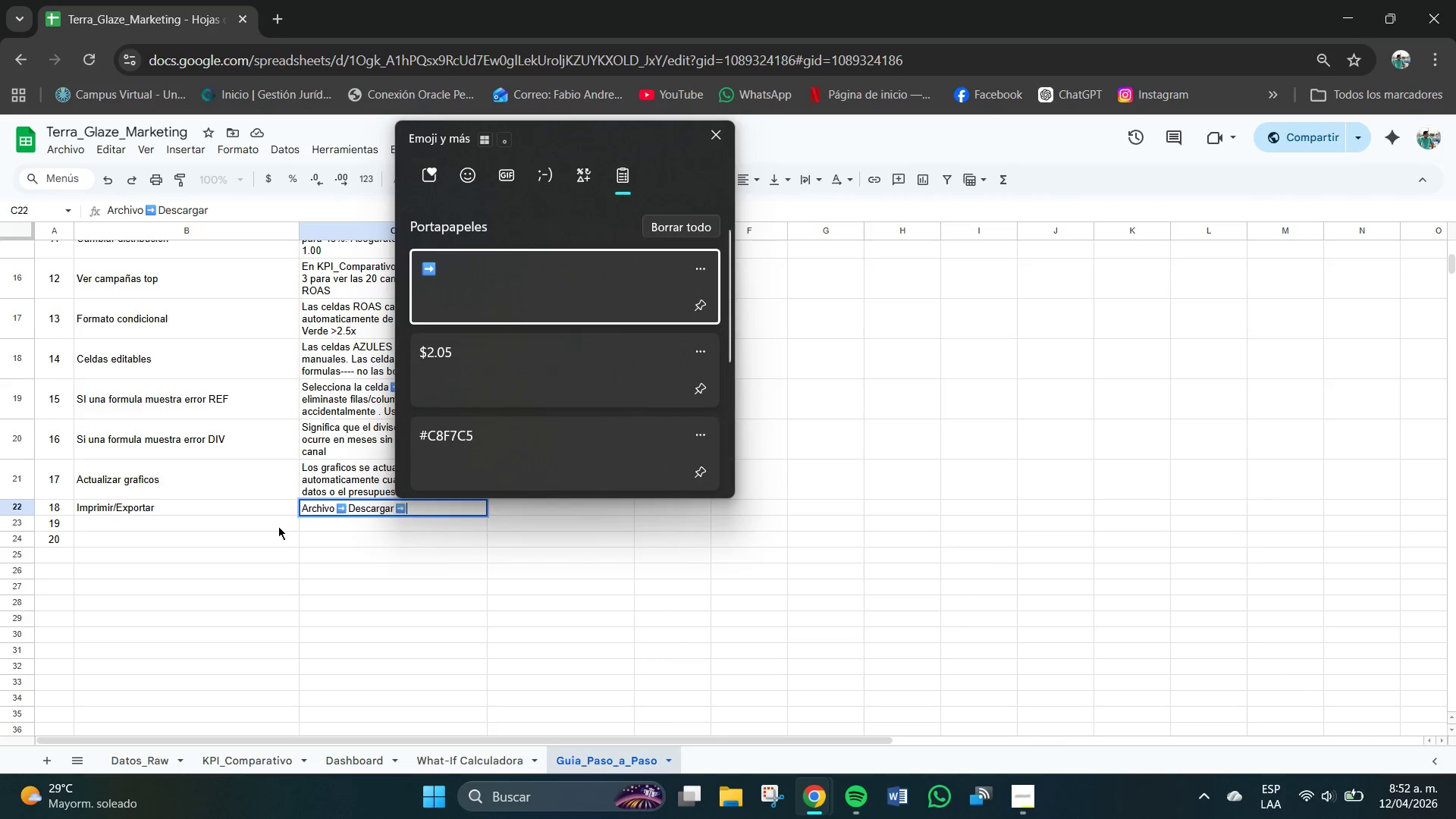 
key(Control+V)
 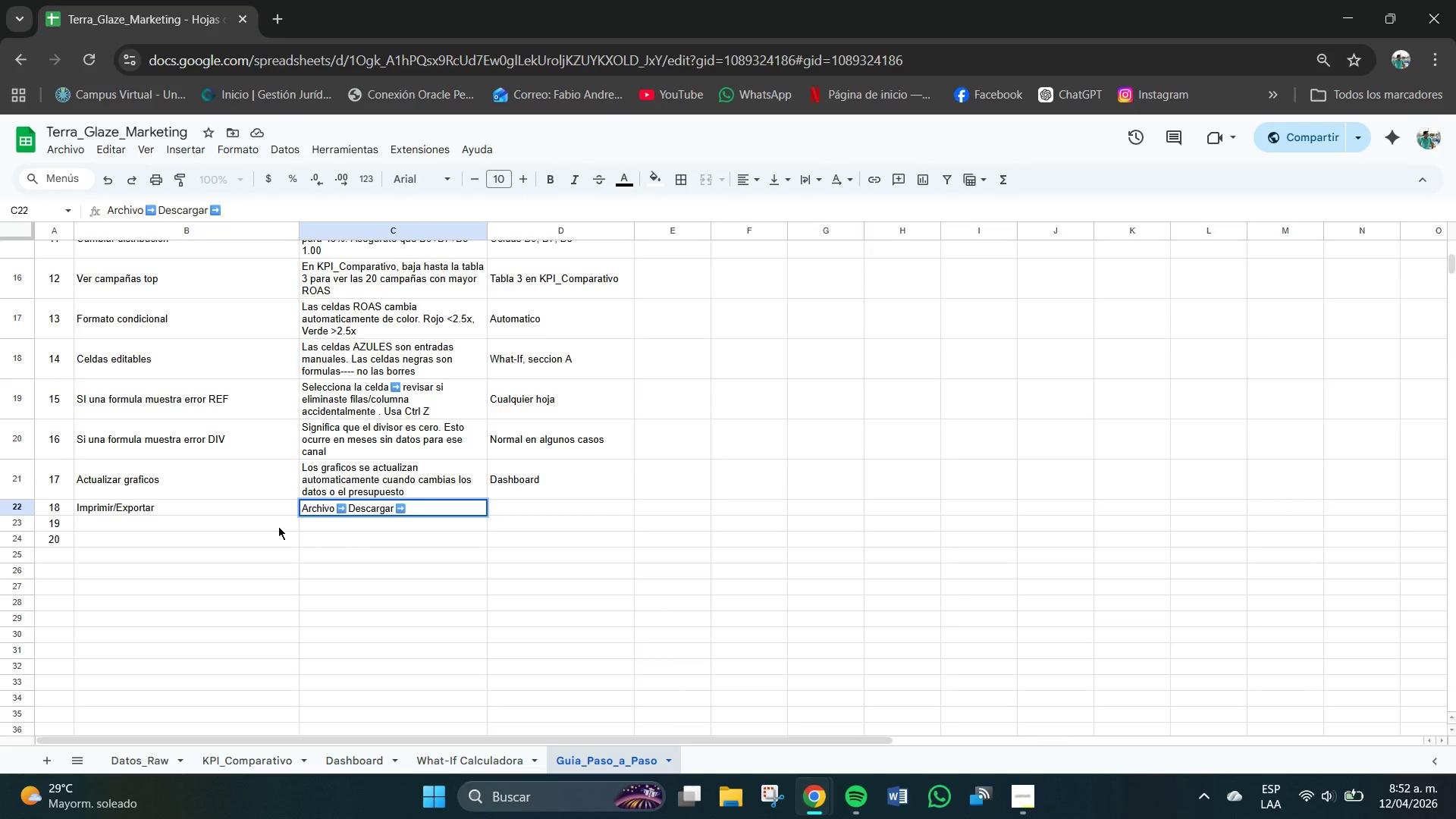 
type(PDF o )
key(Backspace)
type(.xlsx para compartir el reporte )
 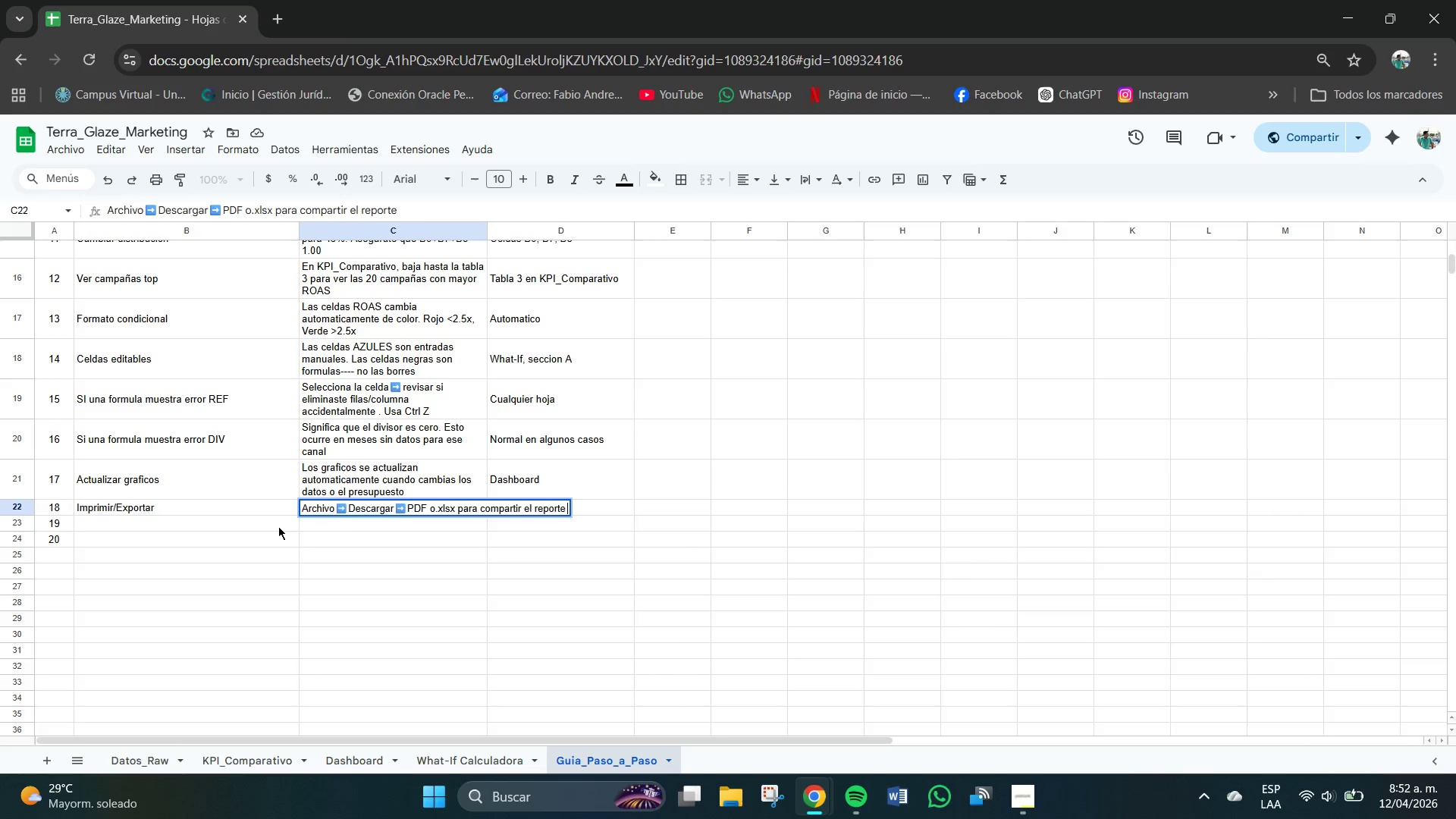 
key(Enter)
 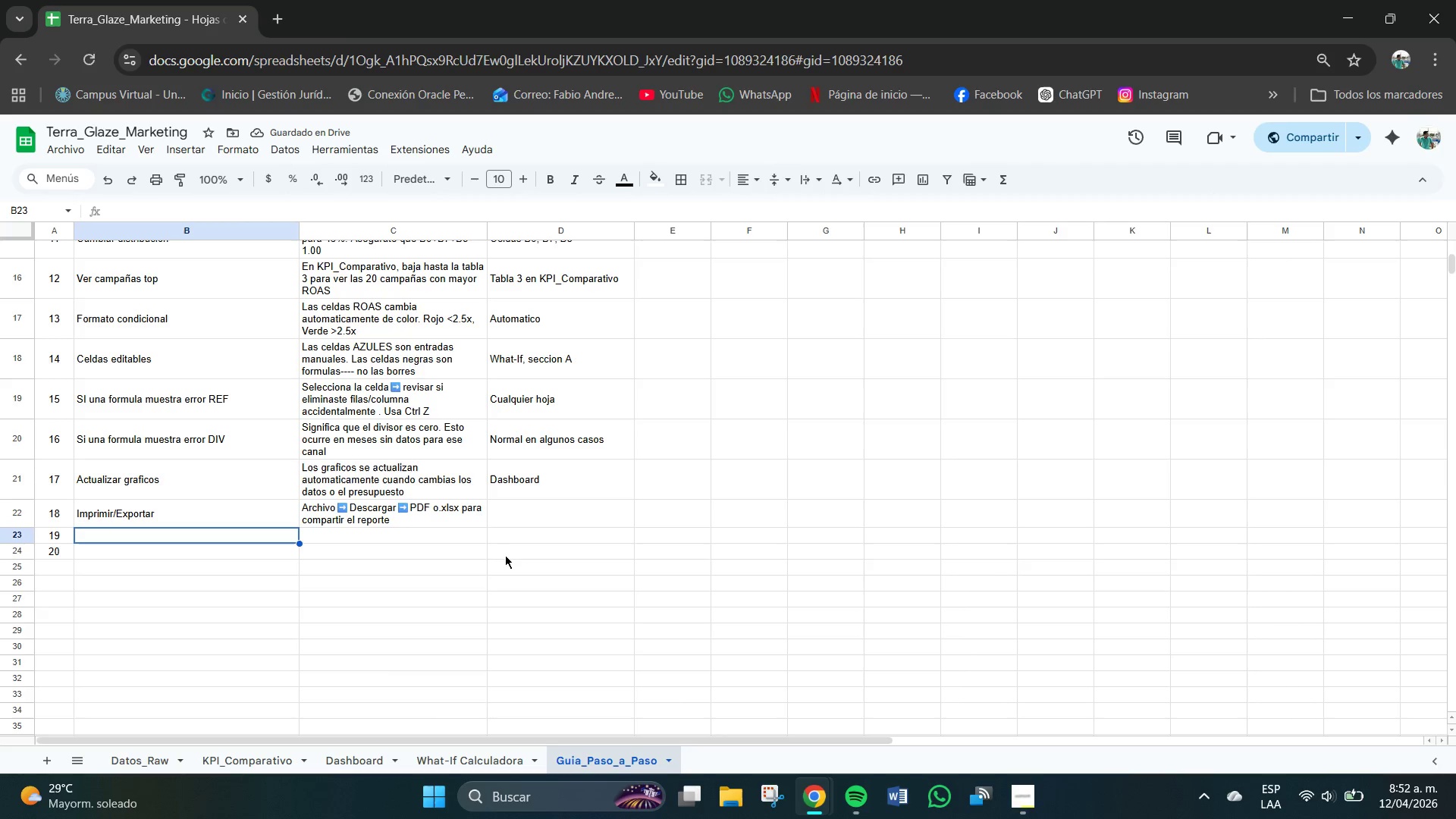 
type(Meno Archivo)
 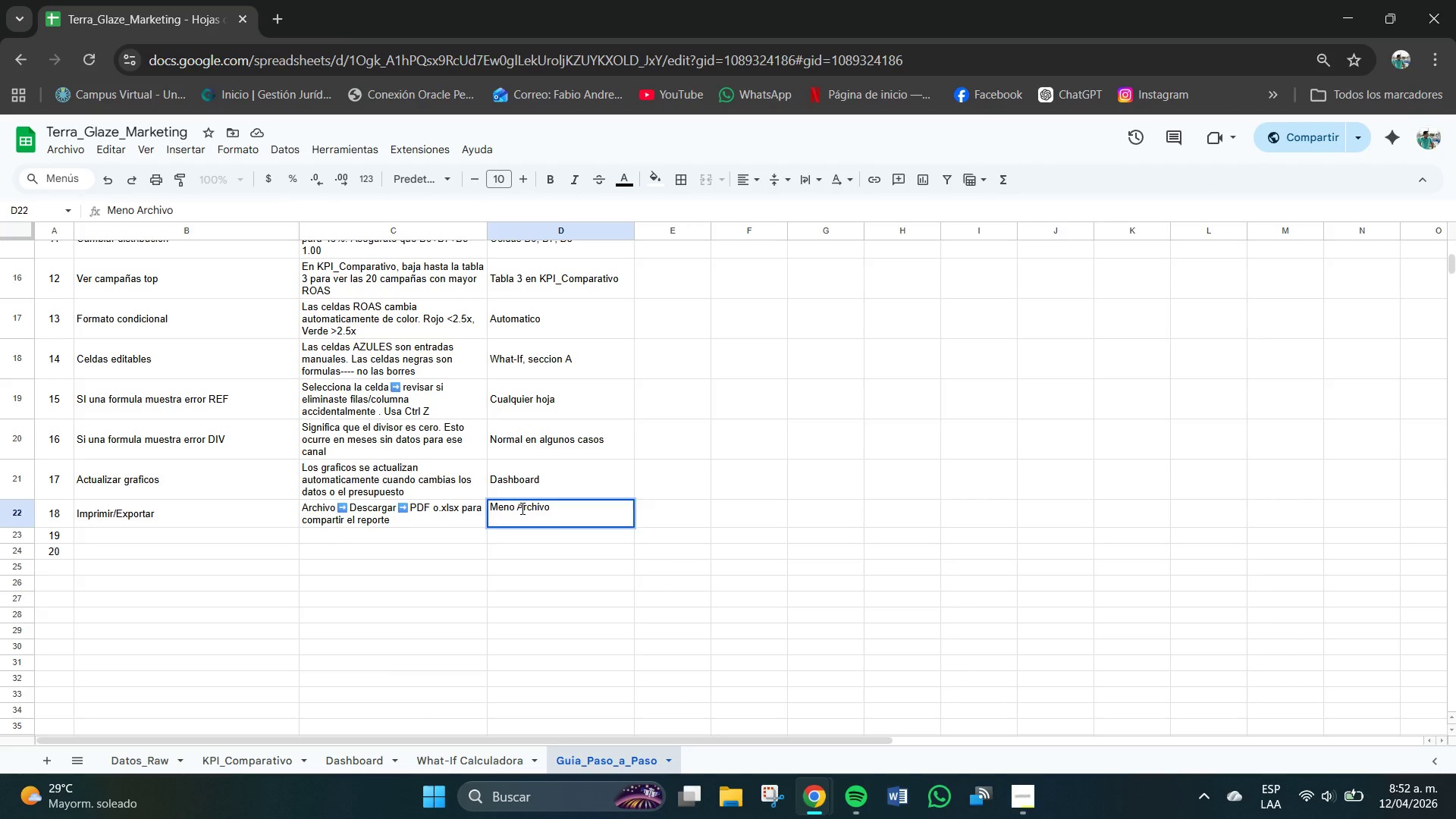 
key(Enter)
 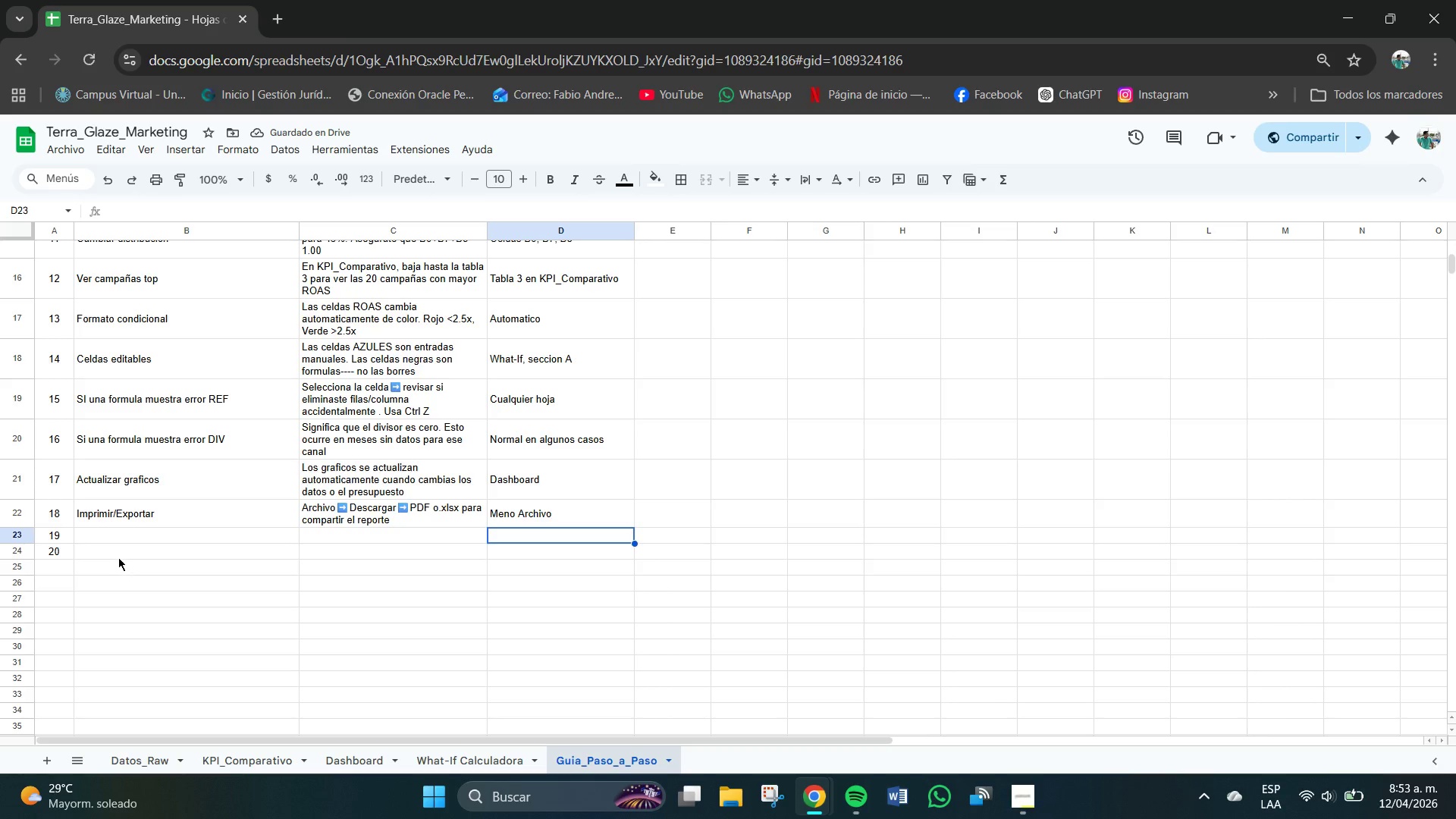 
wait(9.09)
 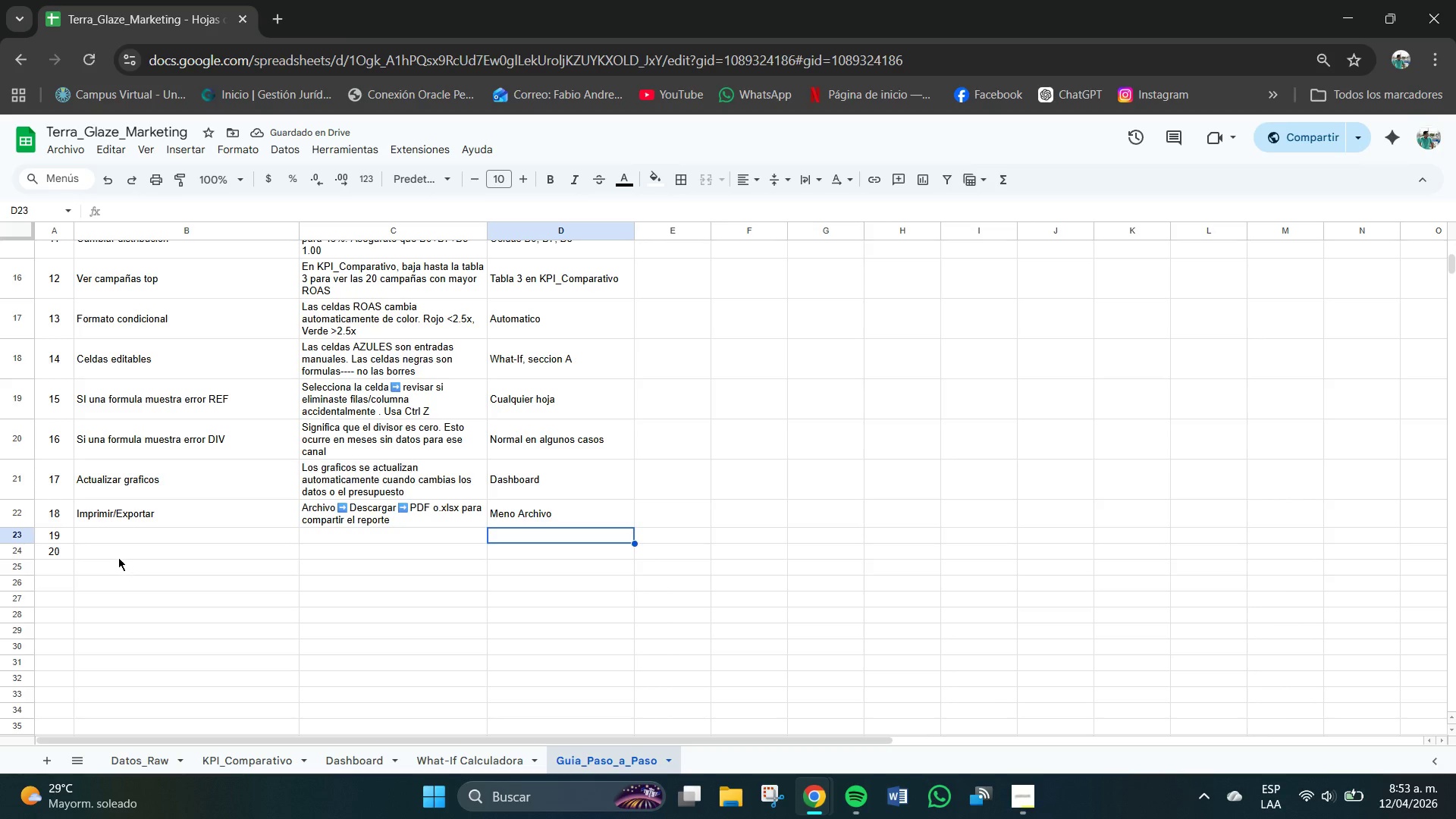 
type(Proteger d)
key(Backspace)
type(formula)
key(Tab)
 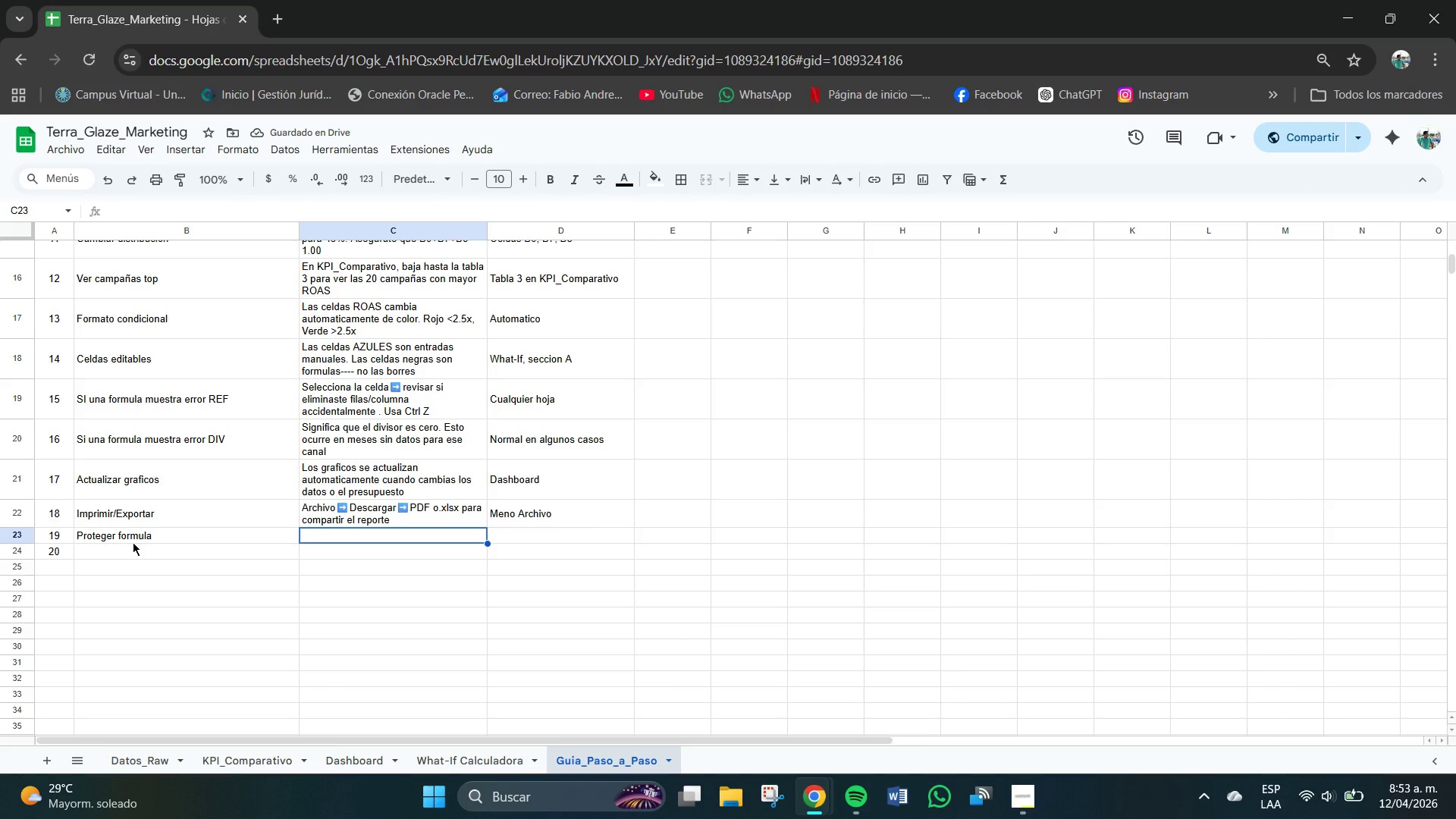 
type(Fa)
key(Backspace)
key(Backspace)
key(Backspace)
type(Datos)
 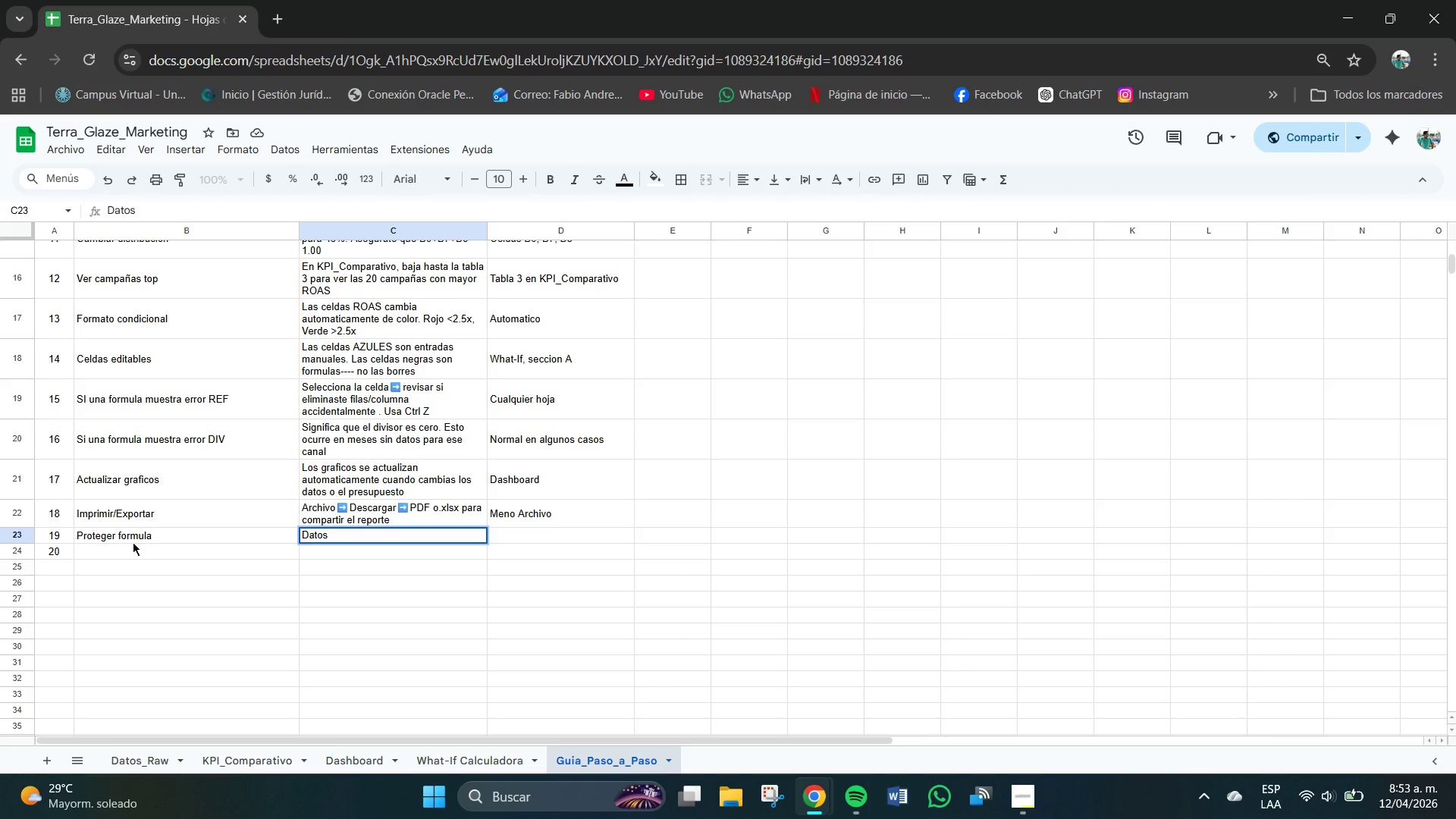 
key(Meta+MetaLeft)
 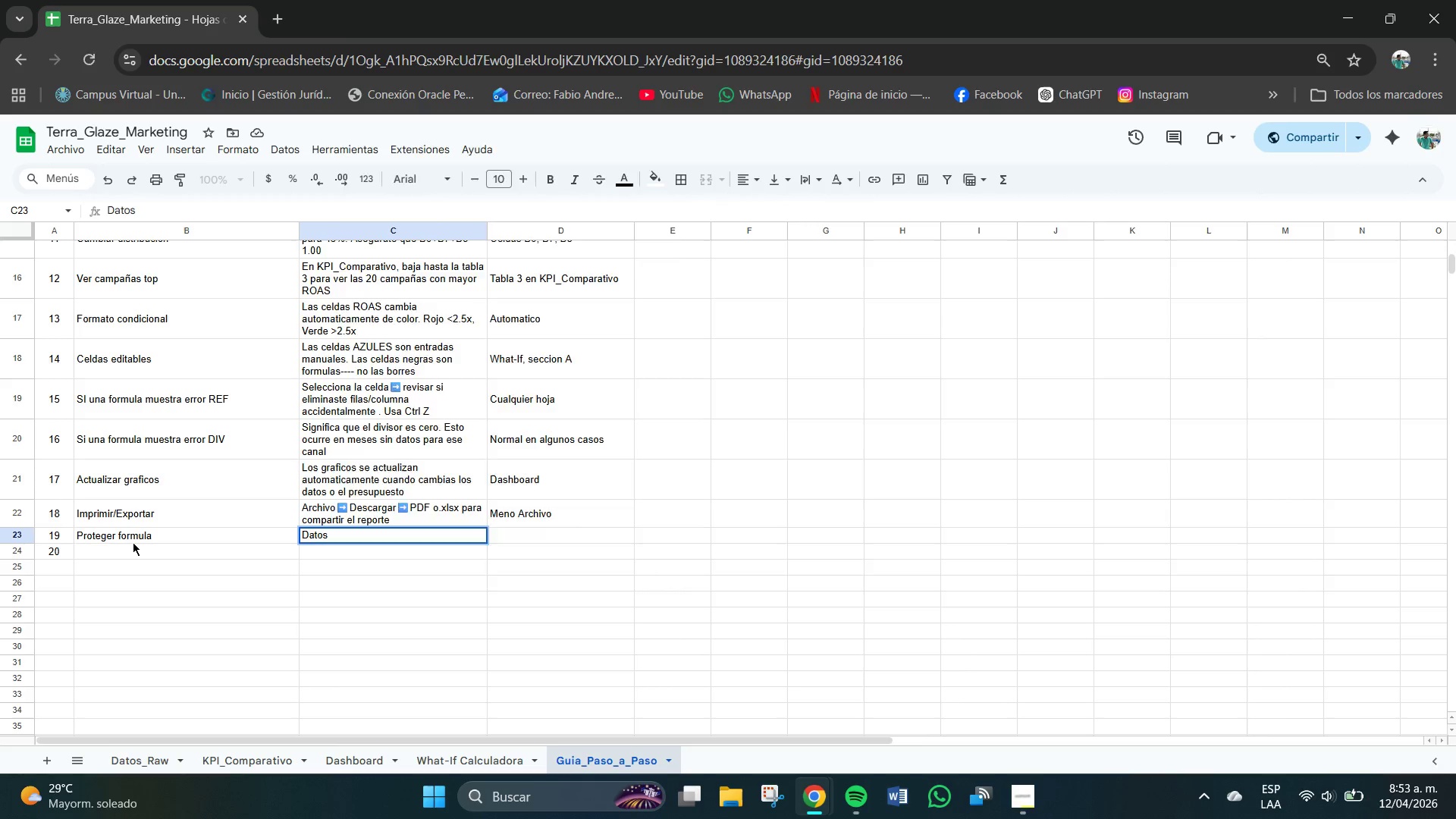 
key(Meta+V)
 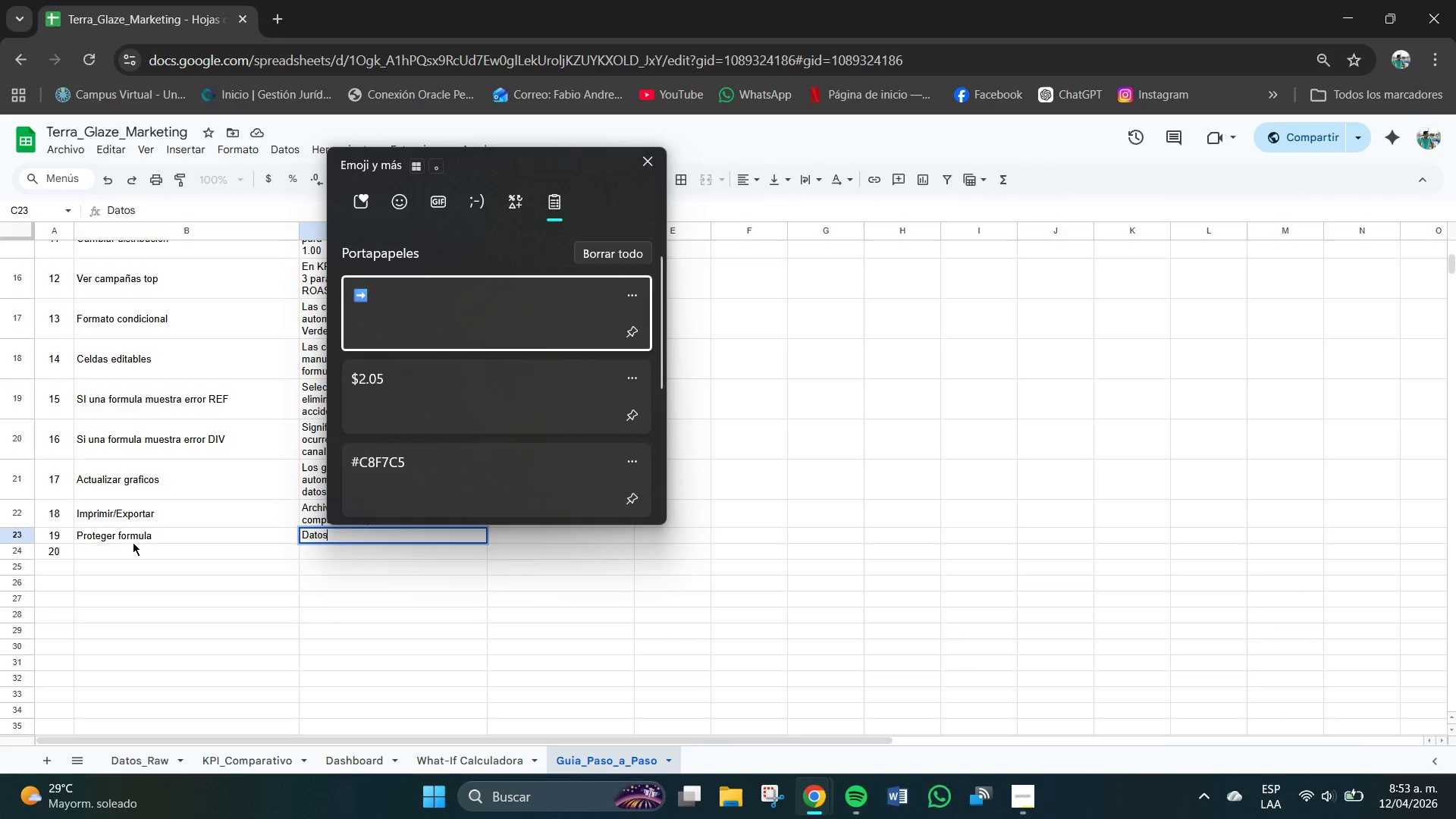 
key(Enter)
 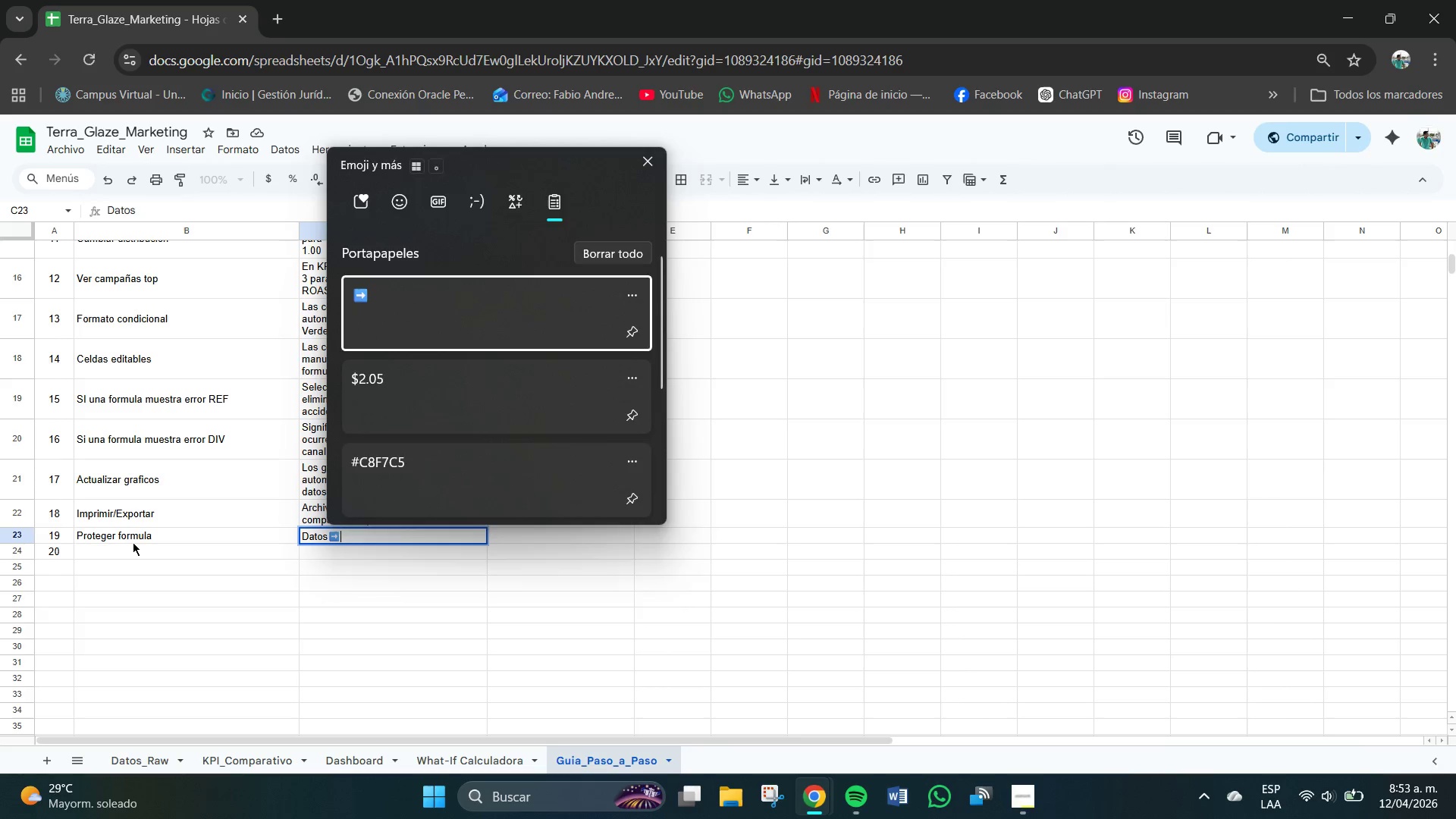 
key(Control+ControlLeft)
 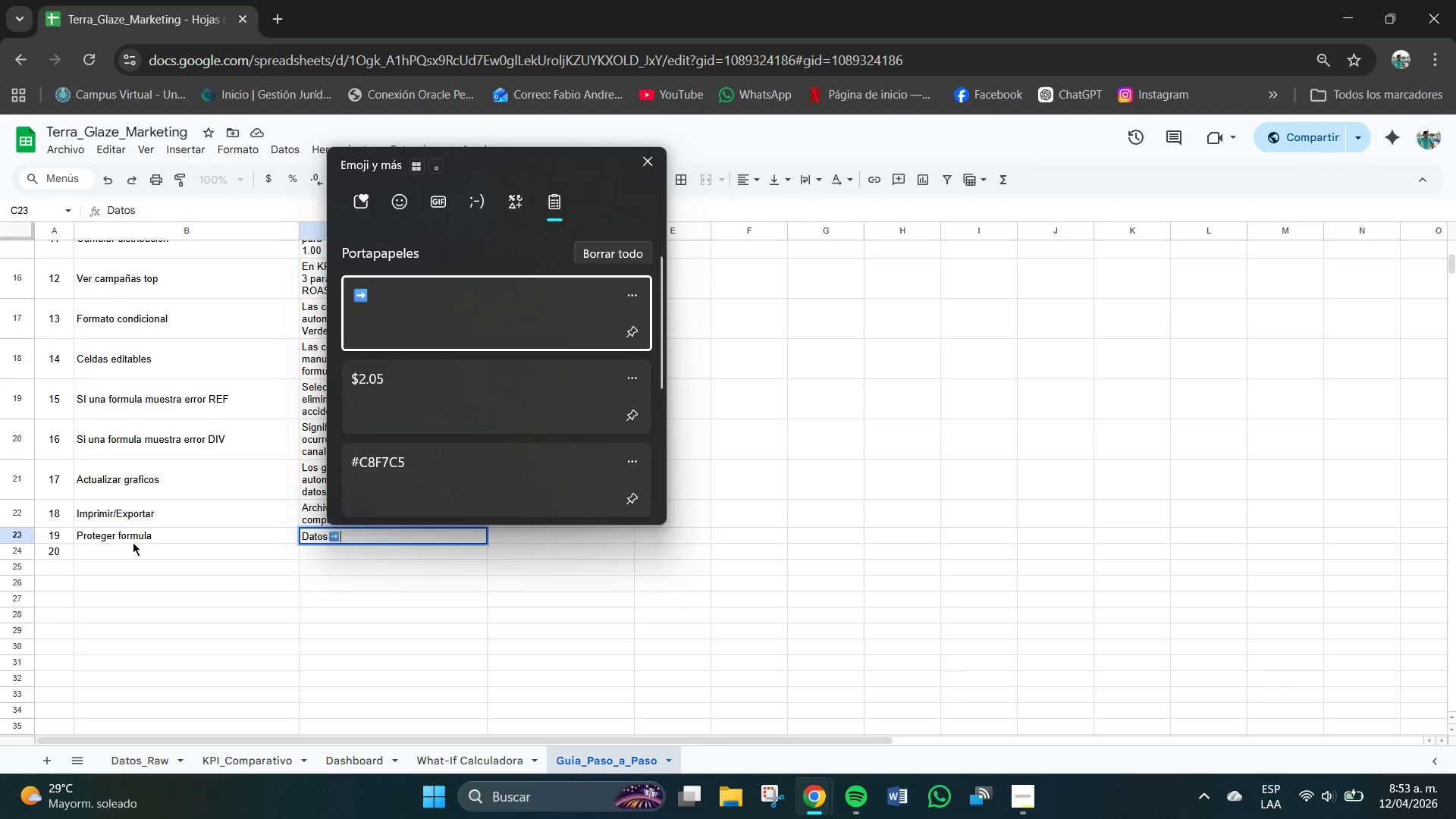 
key(Control+V)
 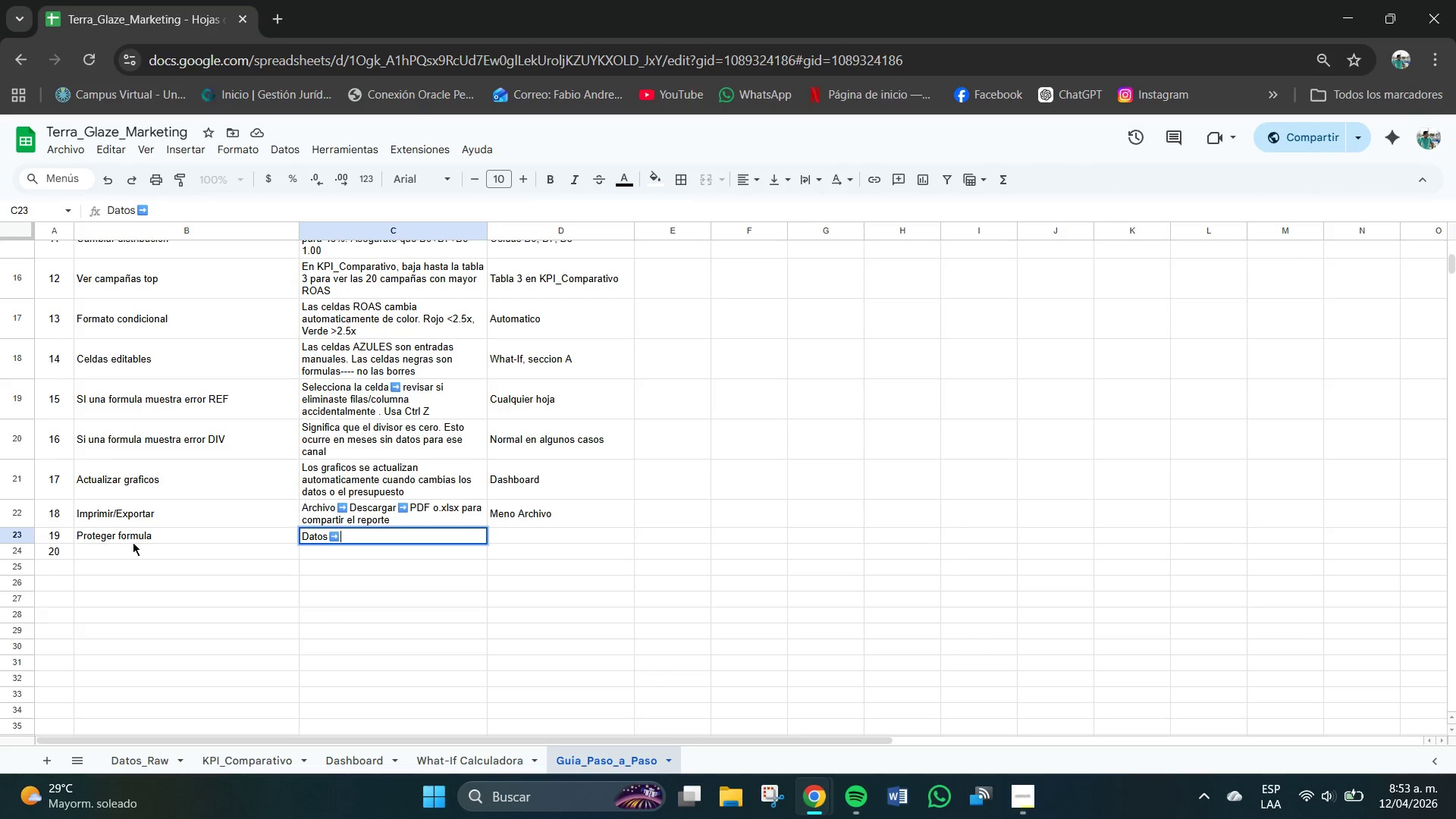 
type(Proteger hjas)
key(Backspace)
key(Backspace)
key(Backspace)
type(ojas y rangos )
 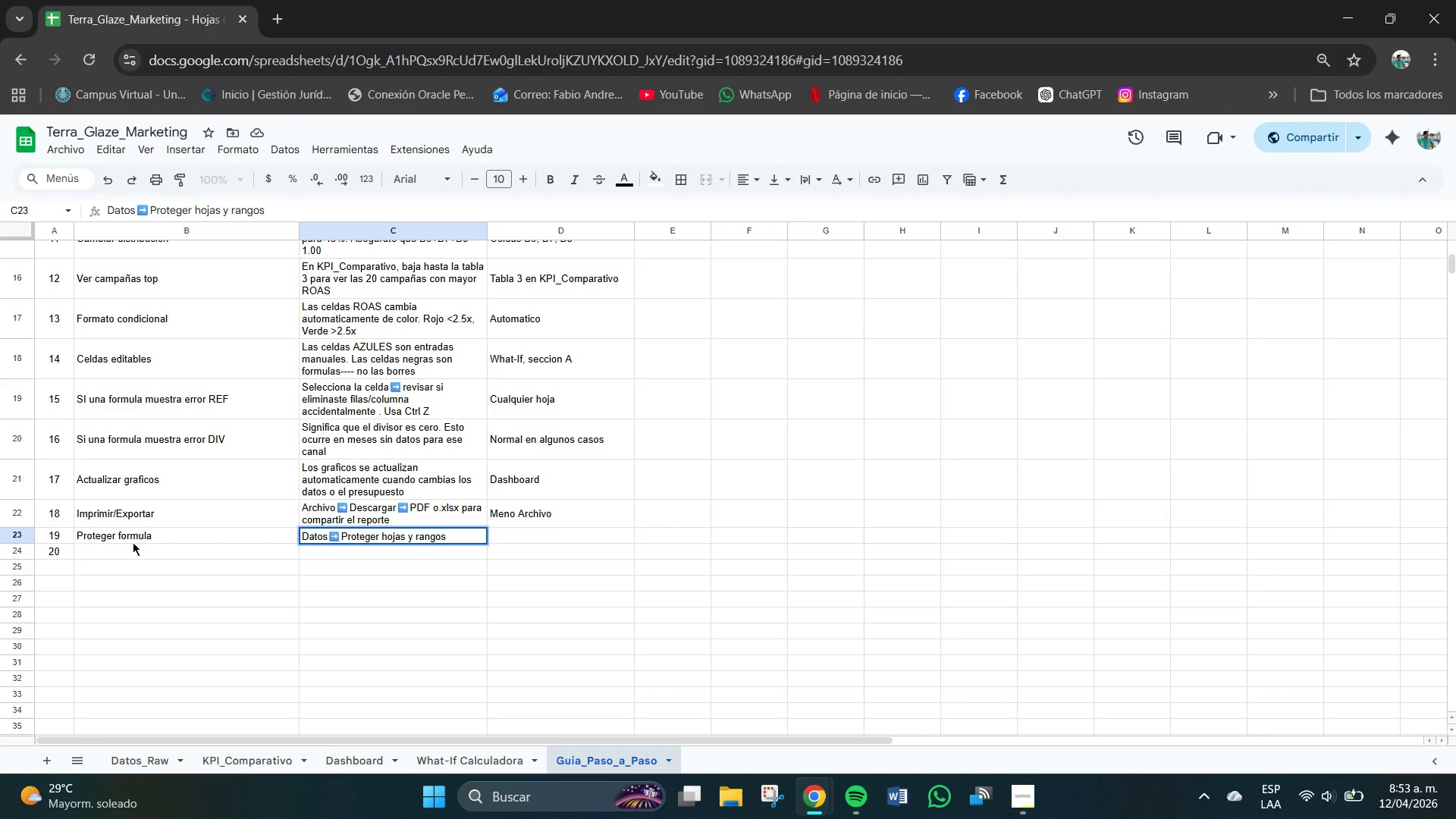 
key(Meta+V)
 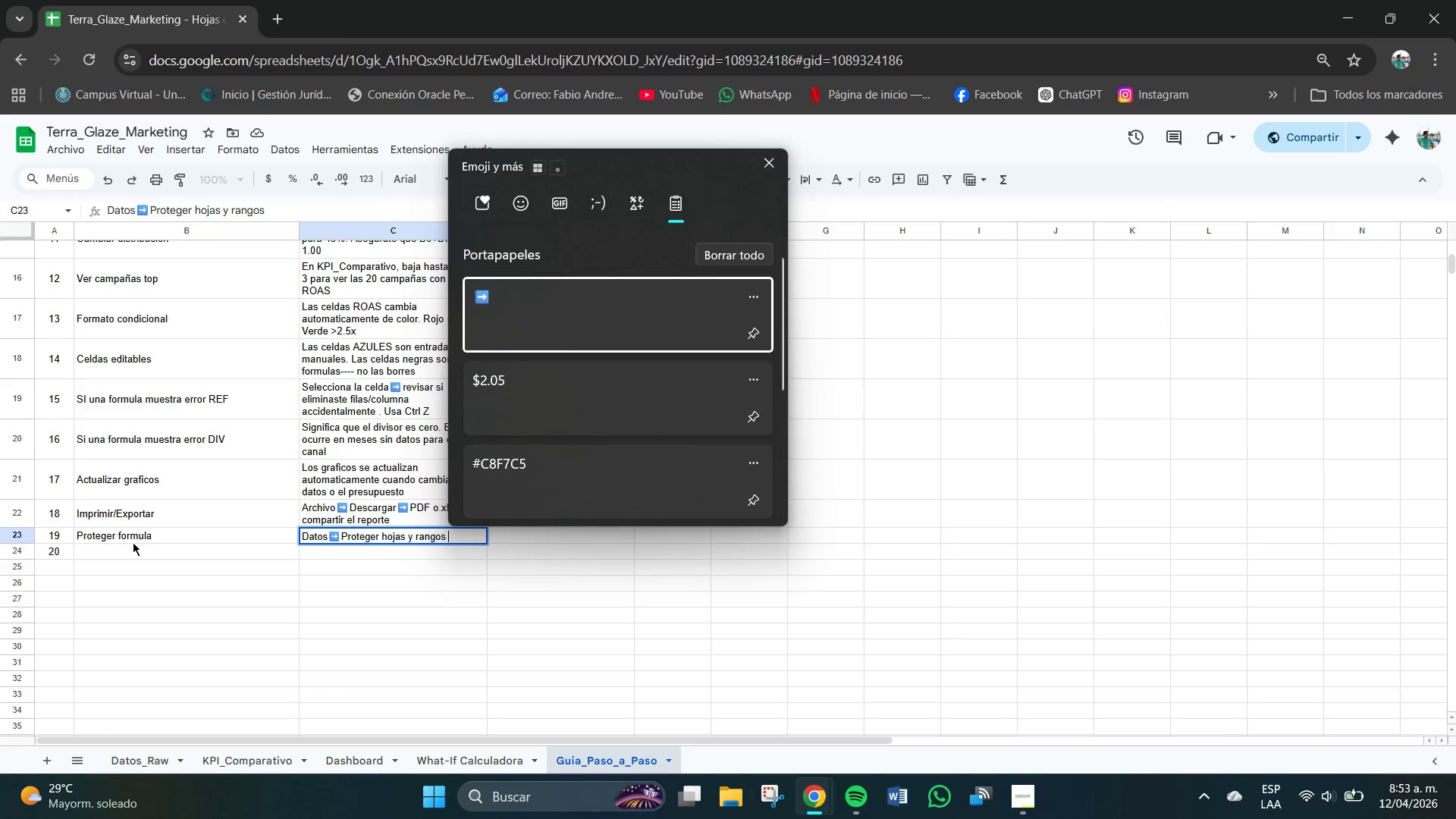 
key(Enter)
 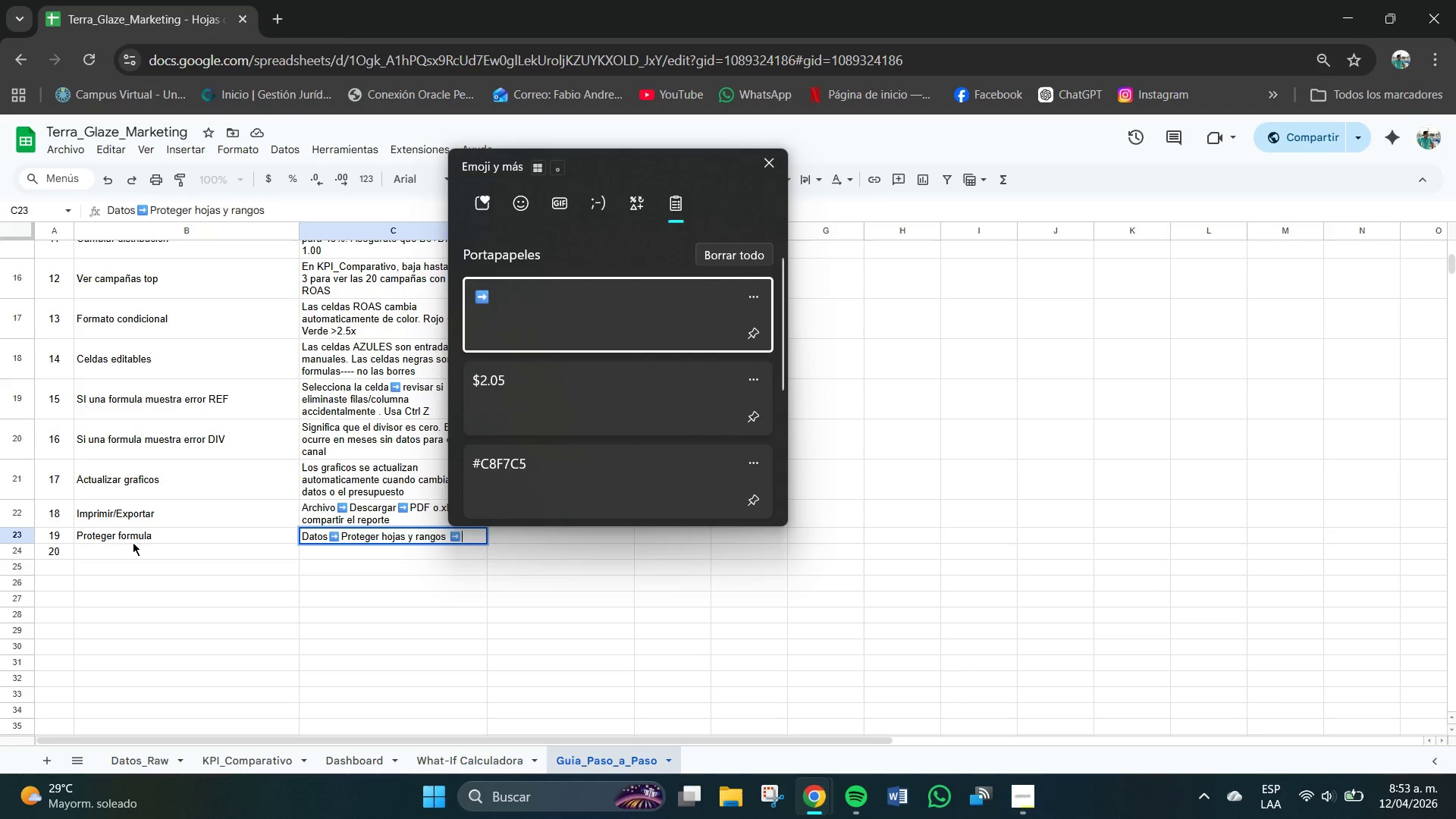 
key(Control+ControlLeft)
 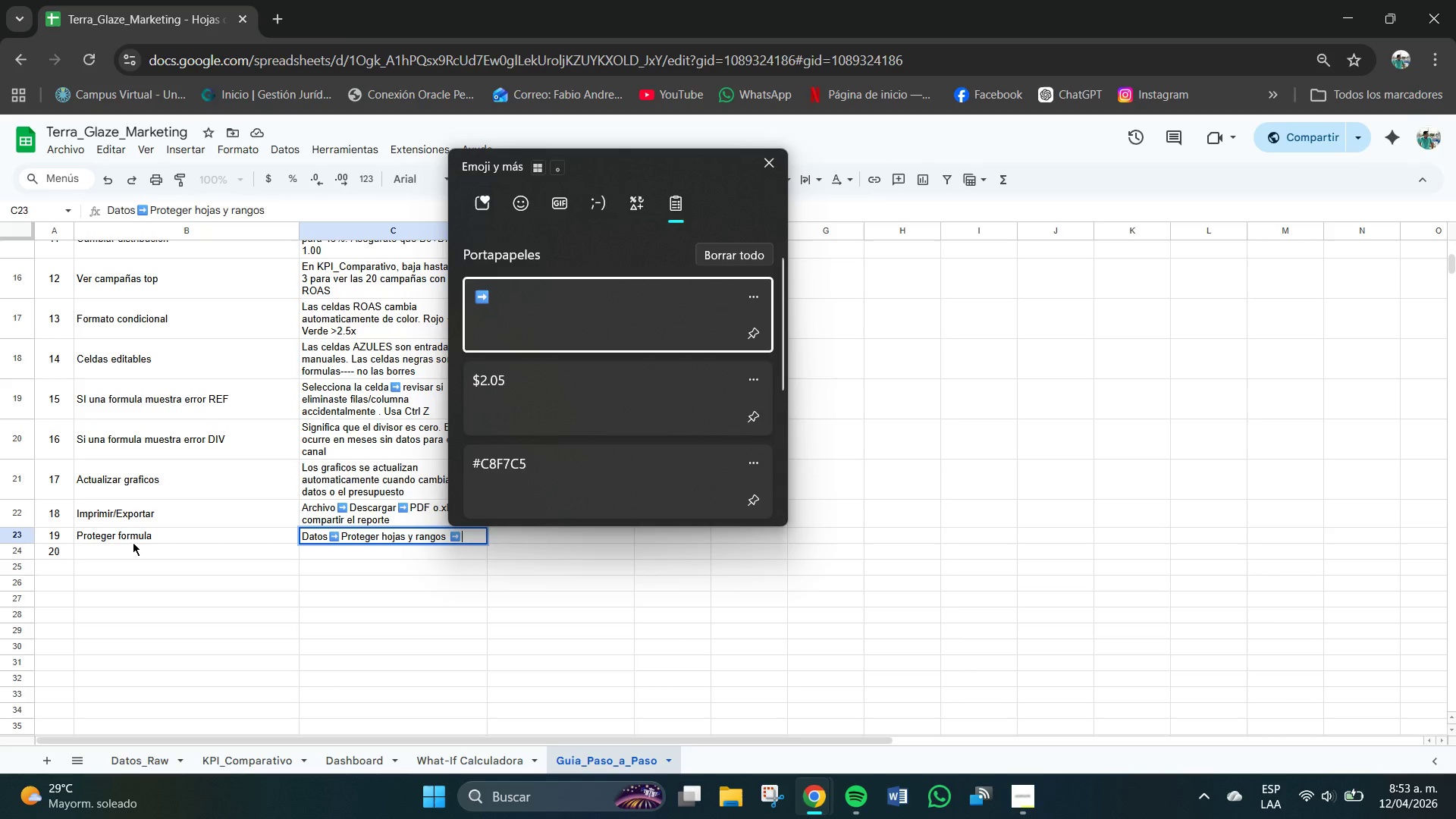 
key(Control+V)
 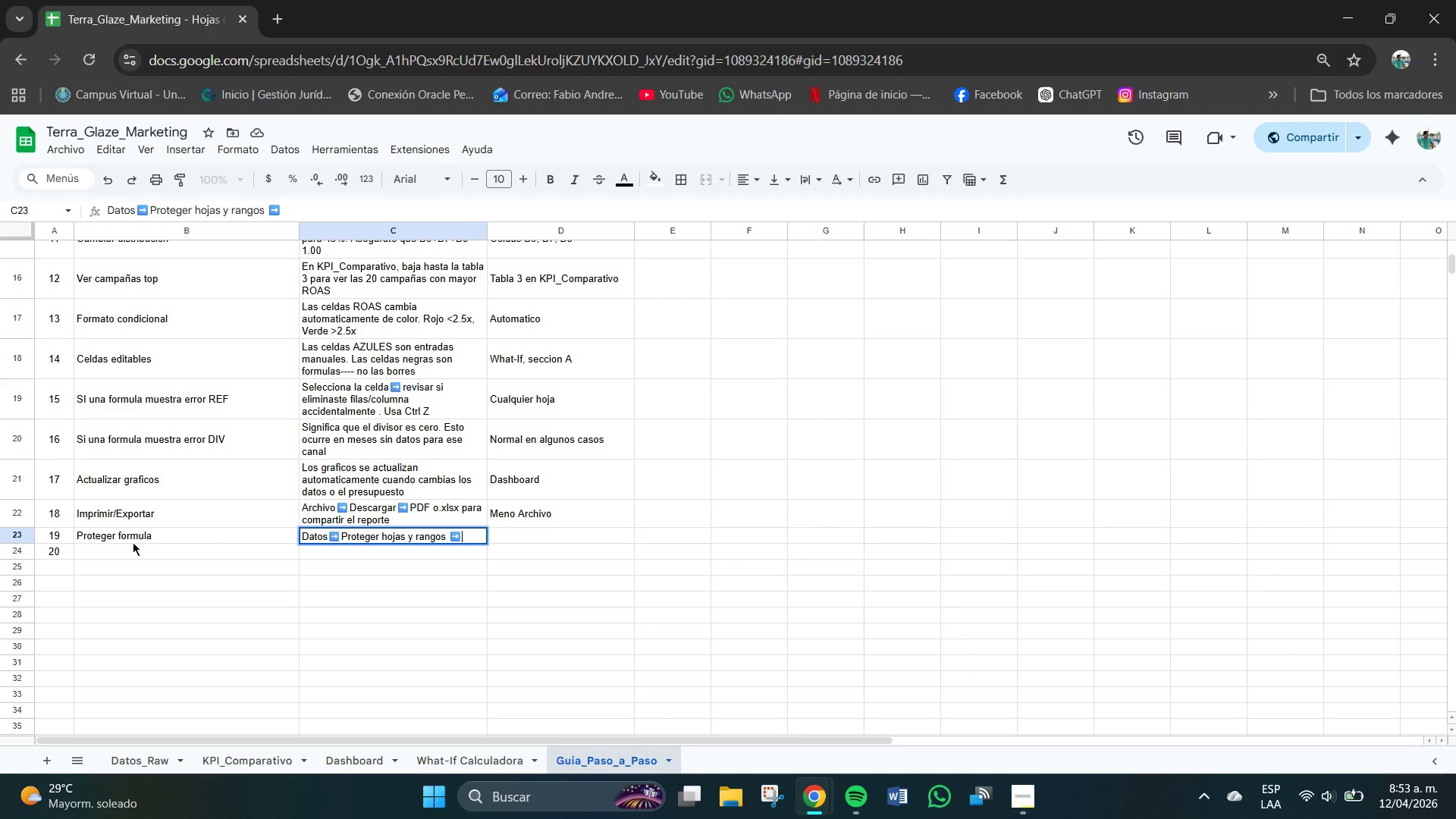 
type(selecciona las celdas negras )
 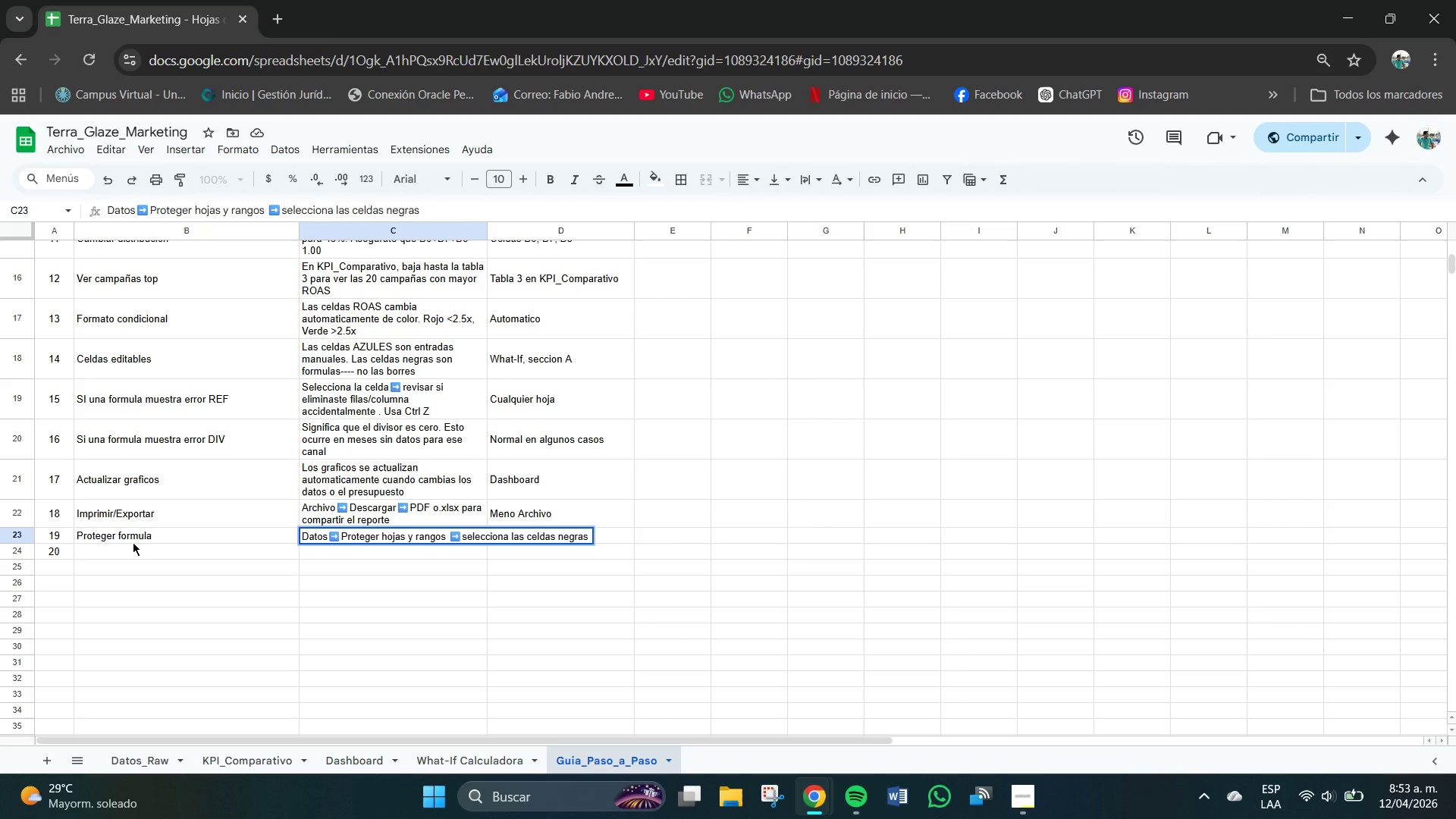 
key(Meta+MetaLeft)
 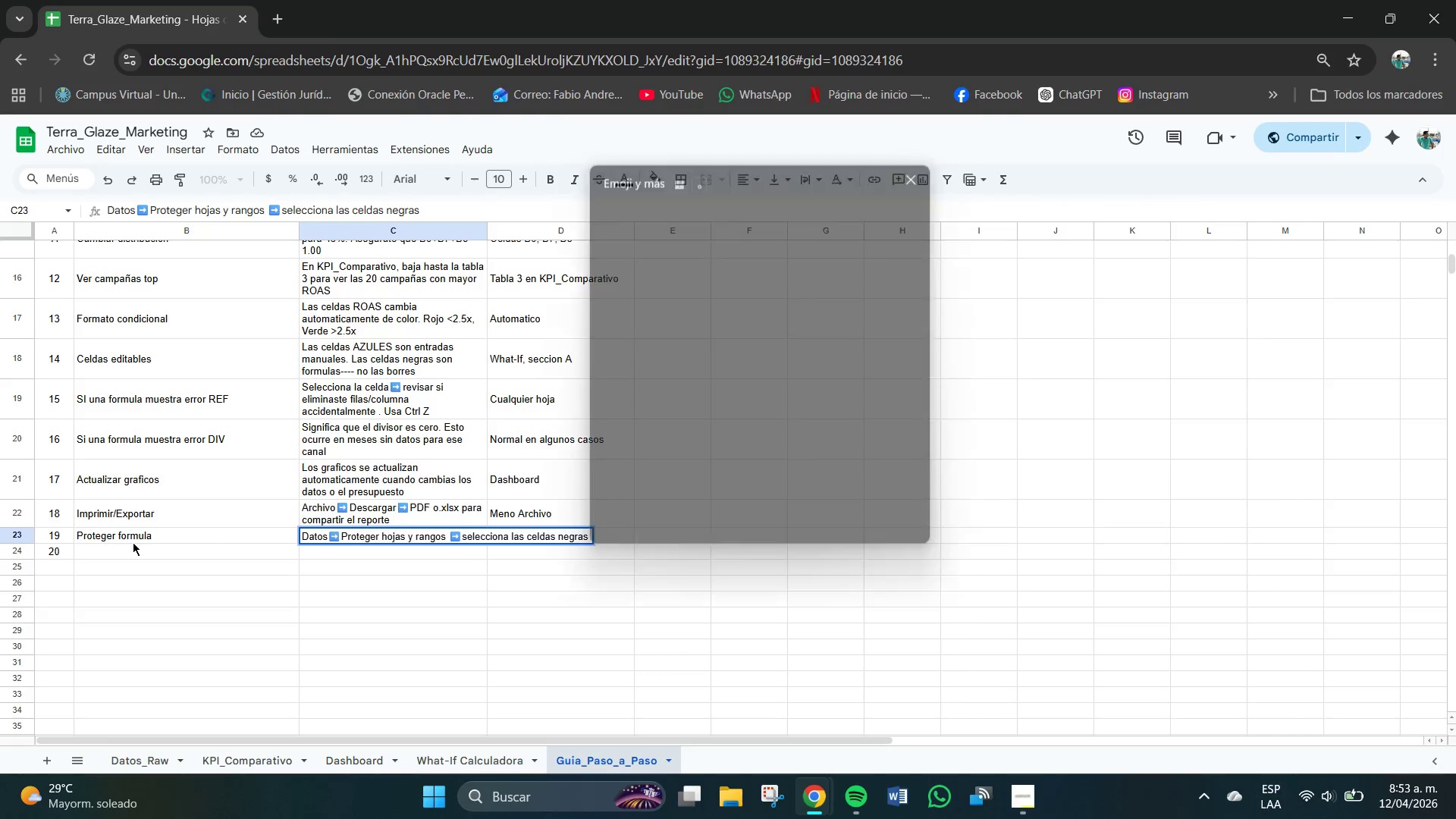 
key(Meta+V)
 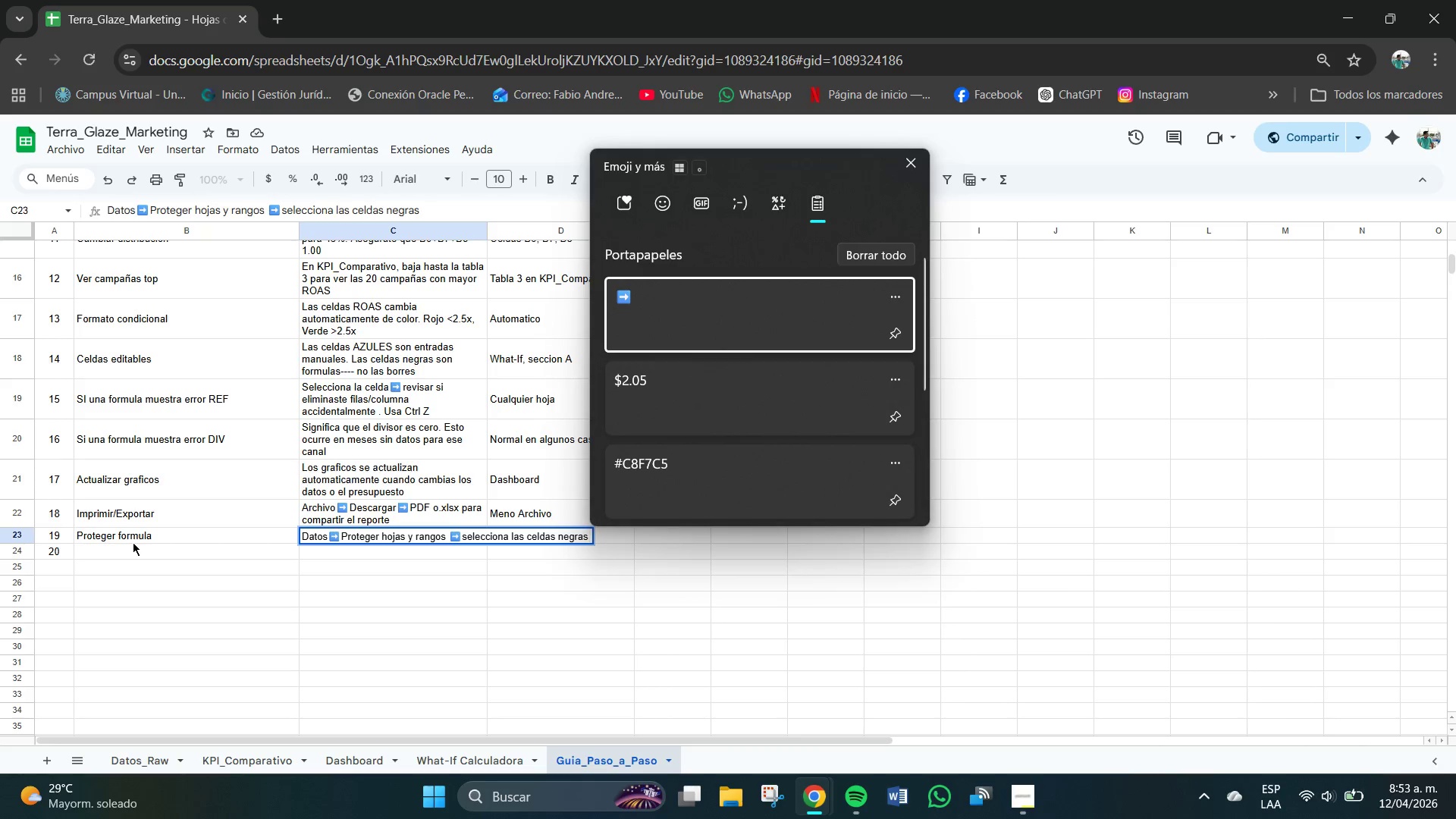 
key(Enter)
 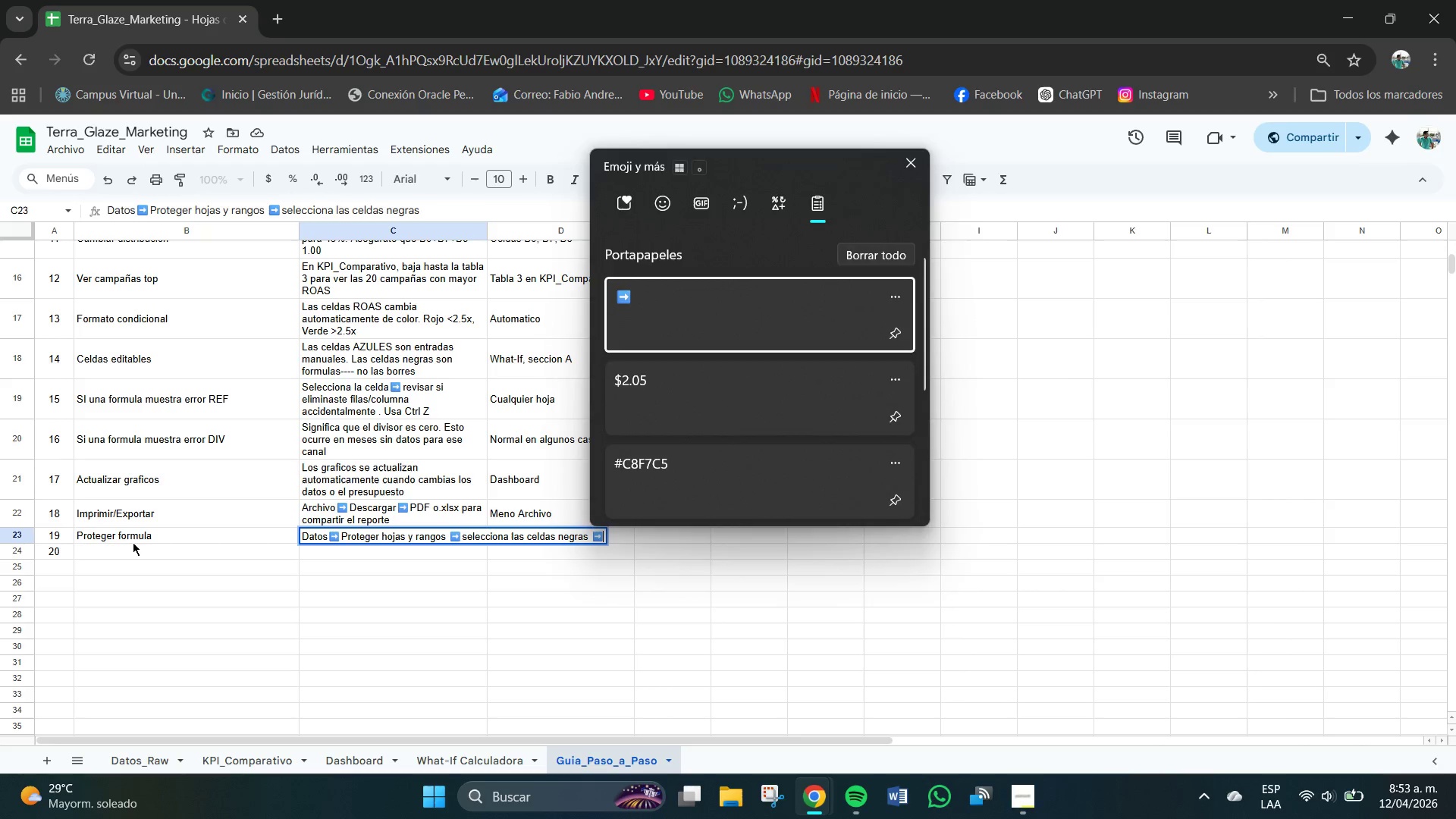 
key(Control+ControlLeft)
 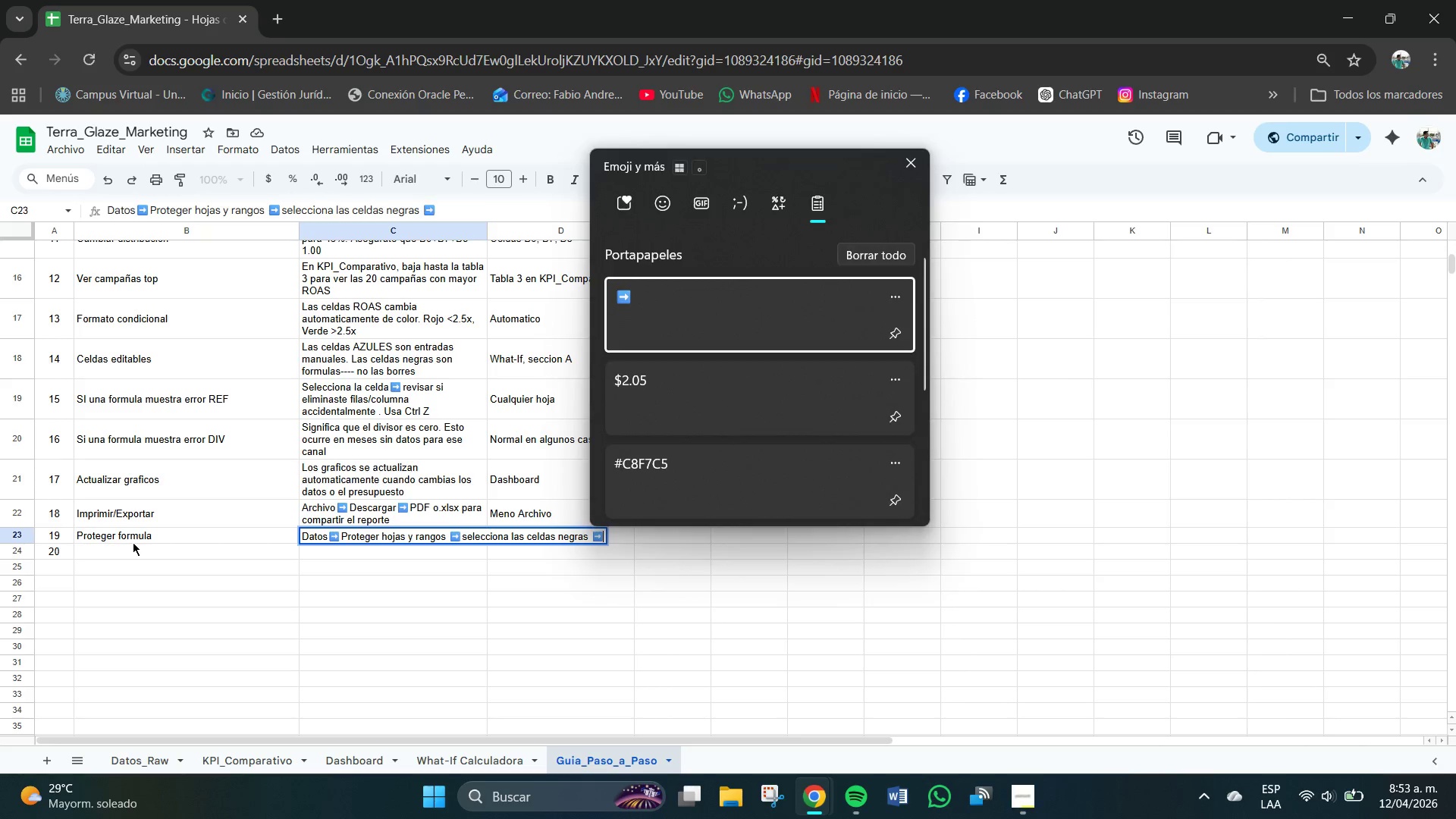 
type(Proteger)
key(Backspace)
key(Backspace)
key(Backspace)
key(Backspace)
key(Backspace)
key(Backspace)
key(Backspace)
key(Backspace)
type(proteger)
 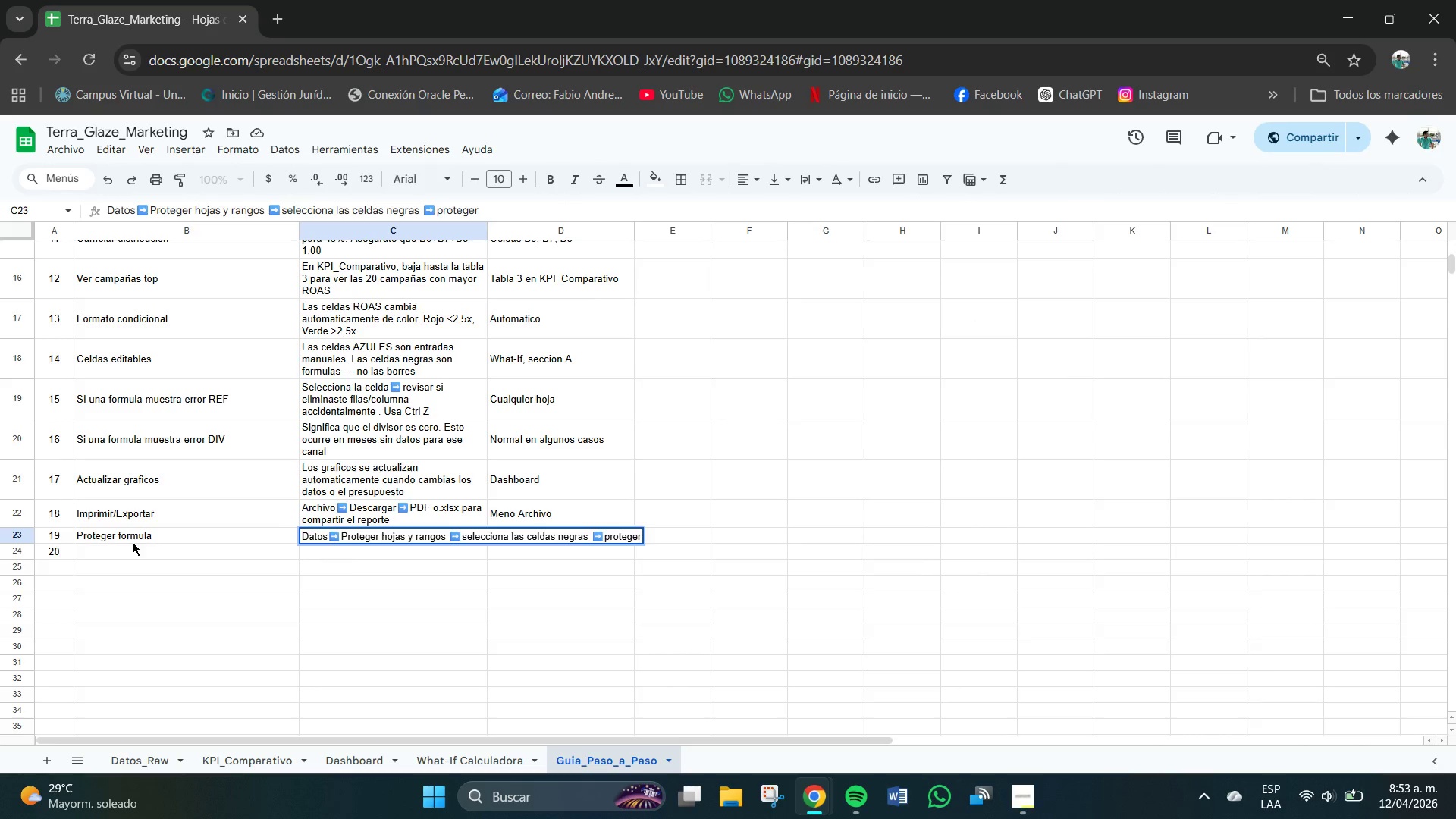 
key(Enter)
 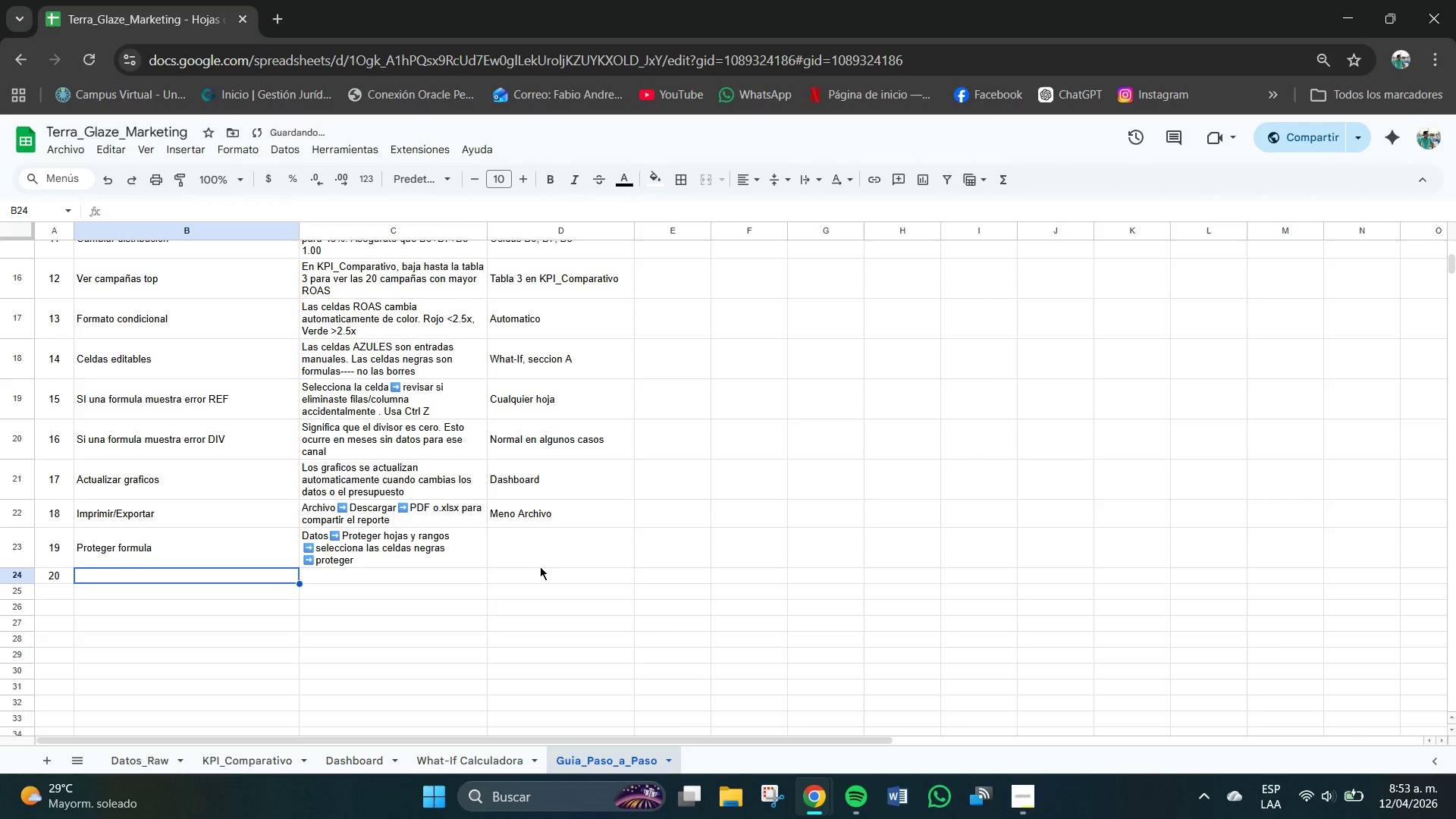 
left_click([533, 560])
 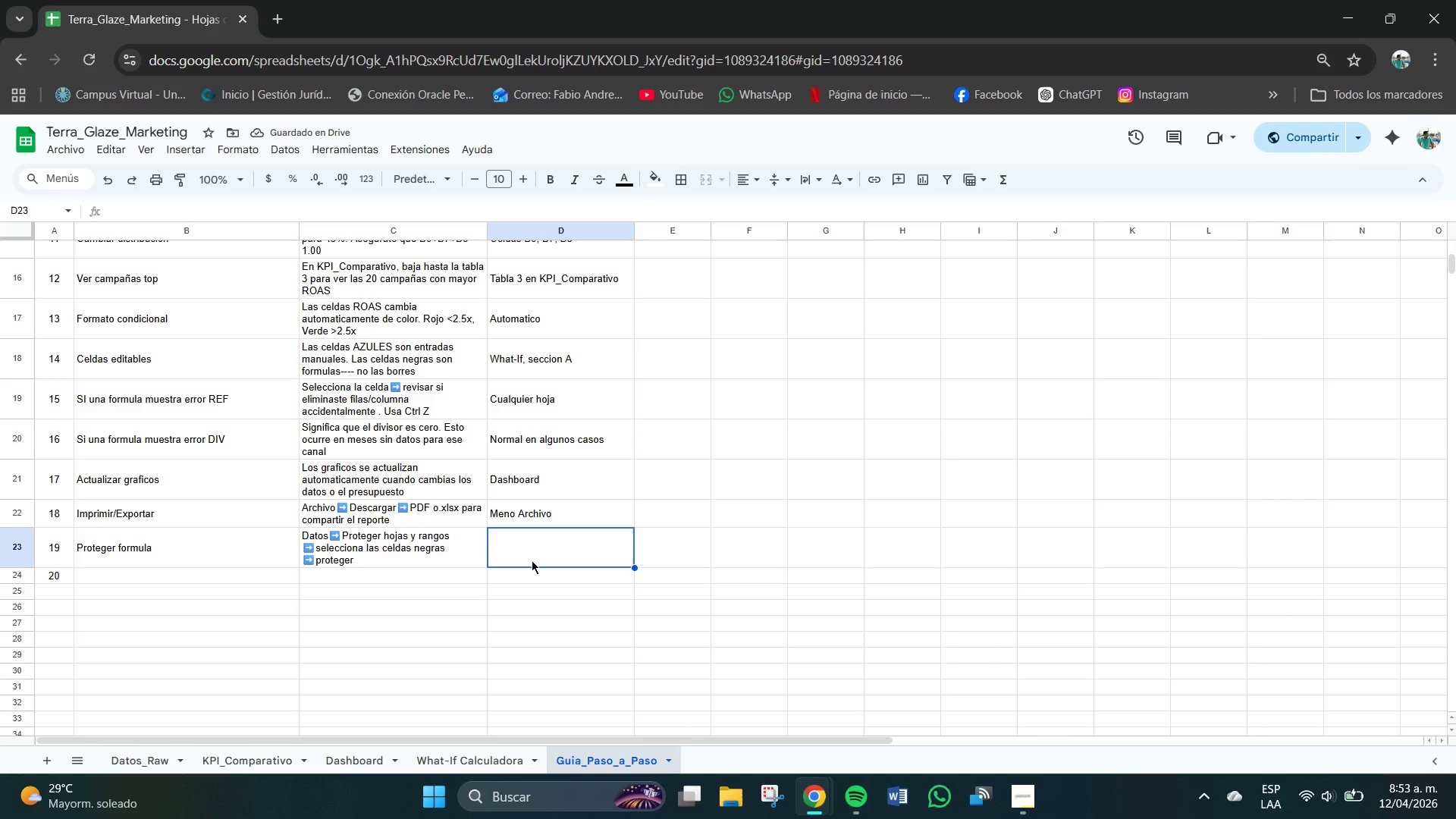 
type(Menu Dtaos)
key(Backspace)
key(Backspace)
key(Backspace)
type(a)
key(Backspace)
key(Backspace)
type(ats[NumLock]os)
key(Backspace)
key(Backspace)
key(Backspace)
type(os)
 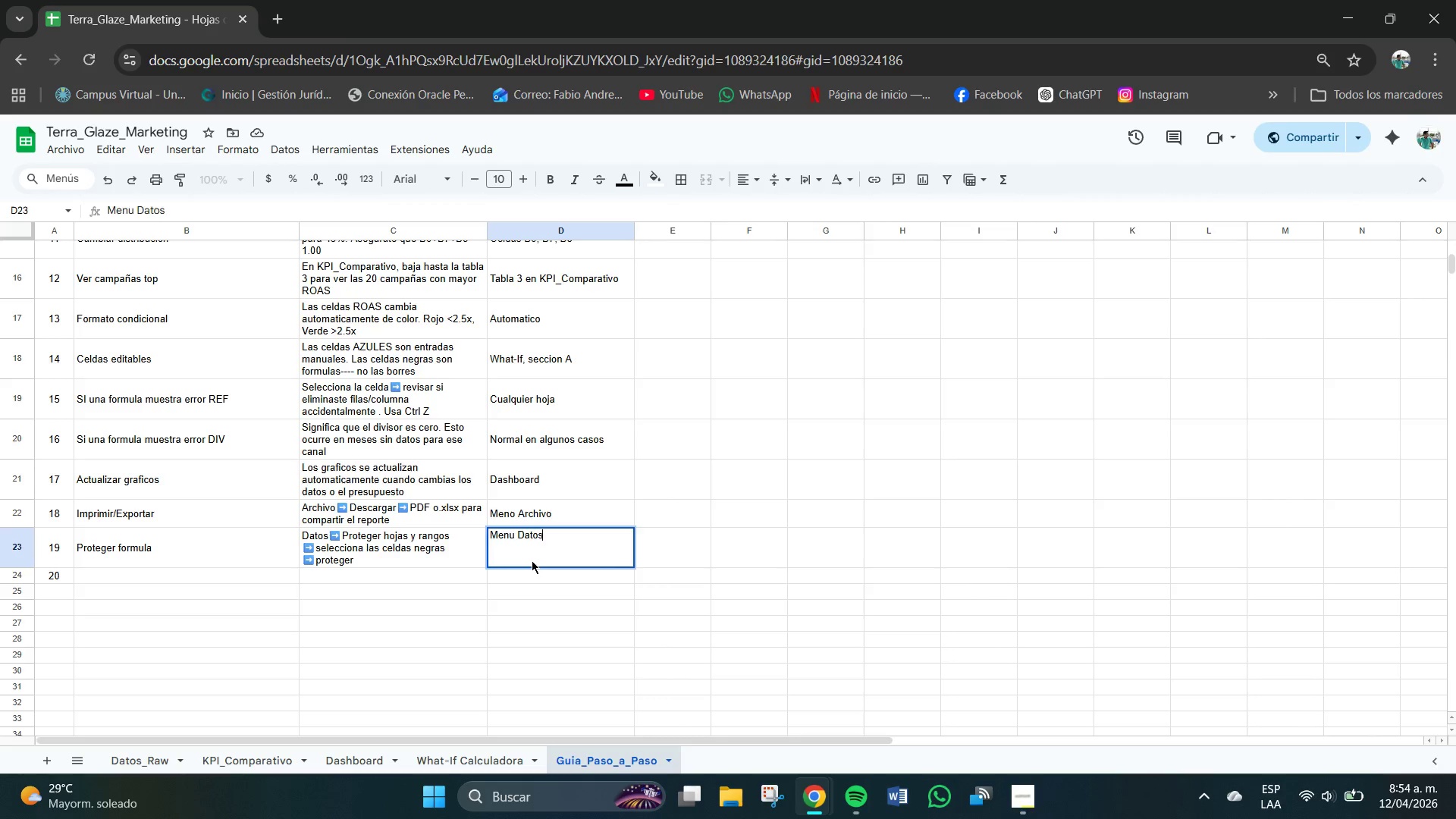 
key(Enter)
 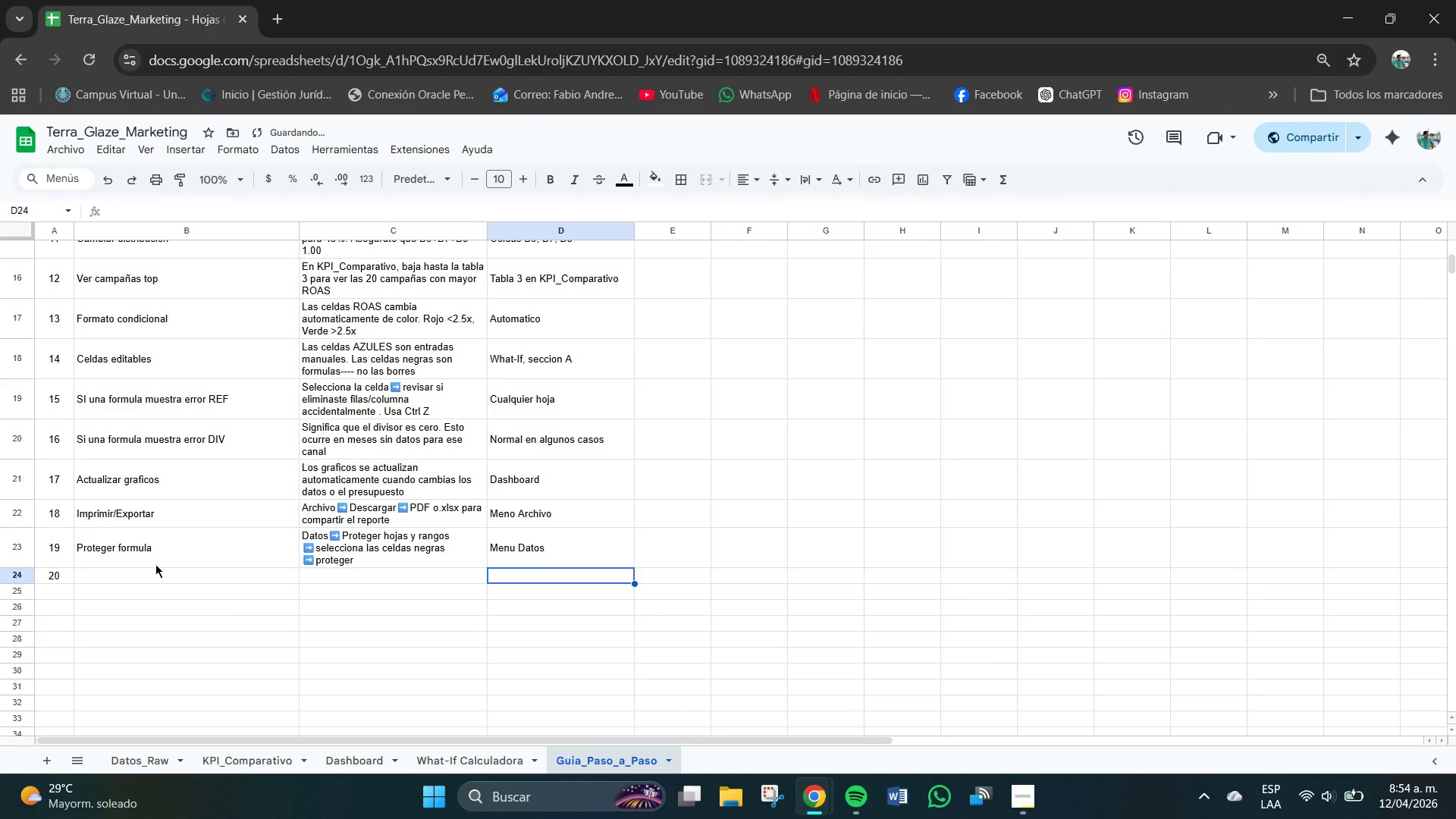 
left_click([130, 570])
 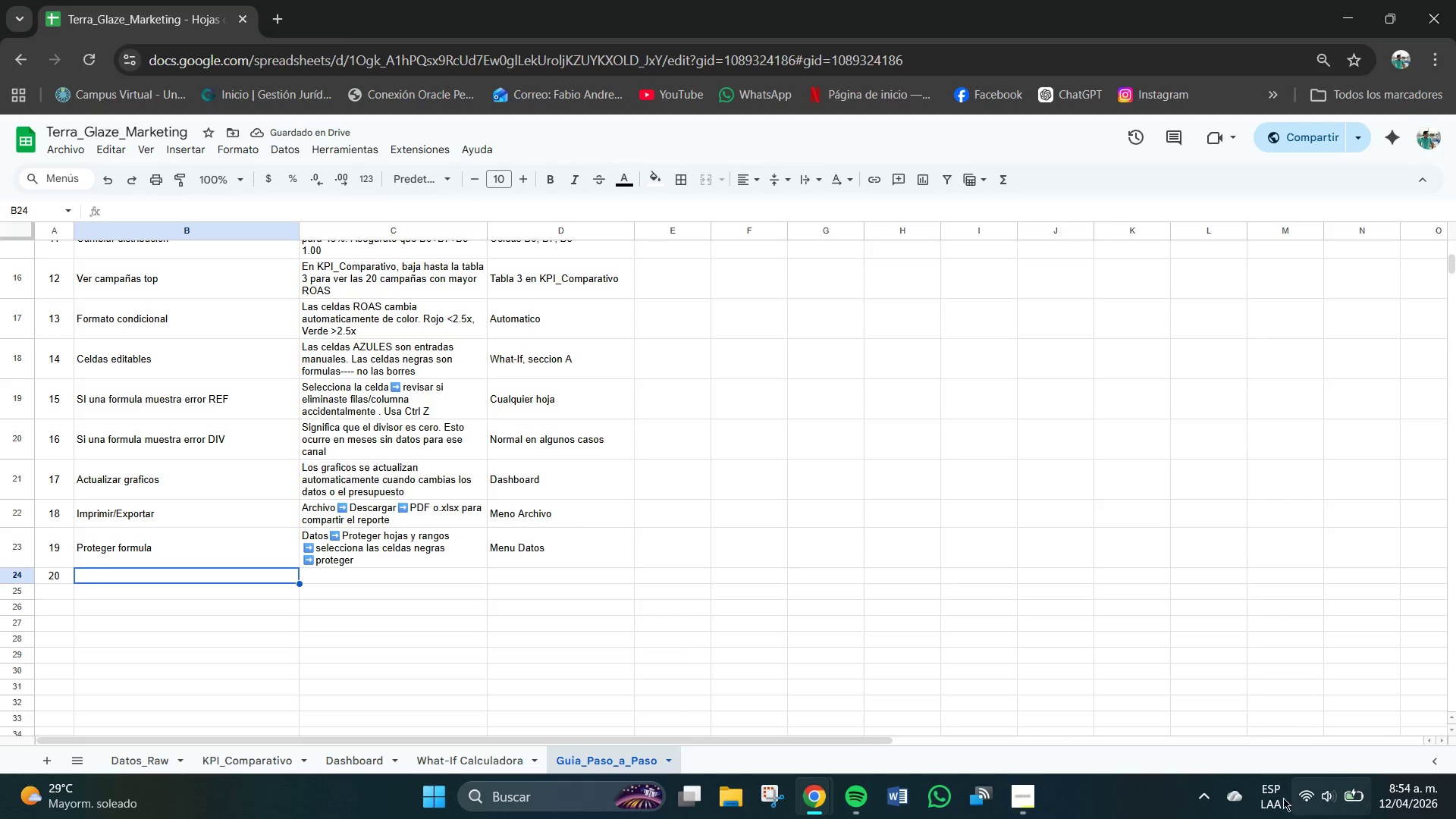 
left_click([1021, 799])